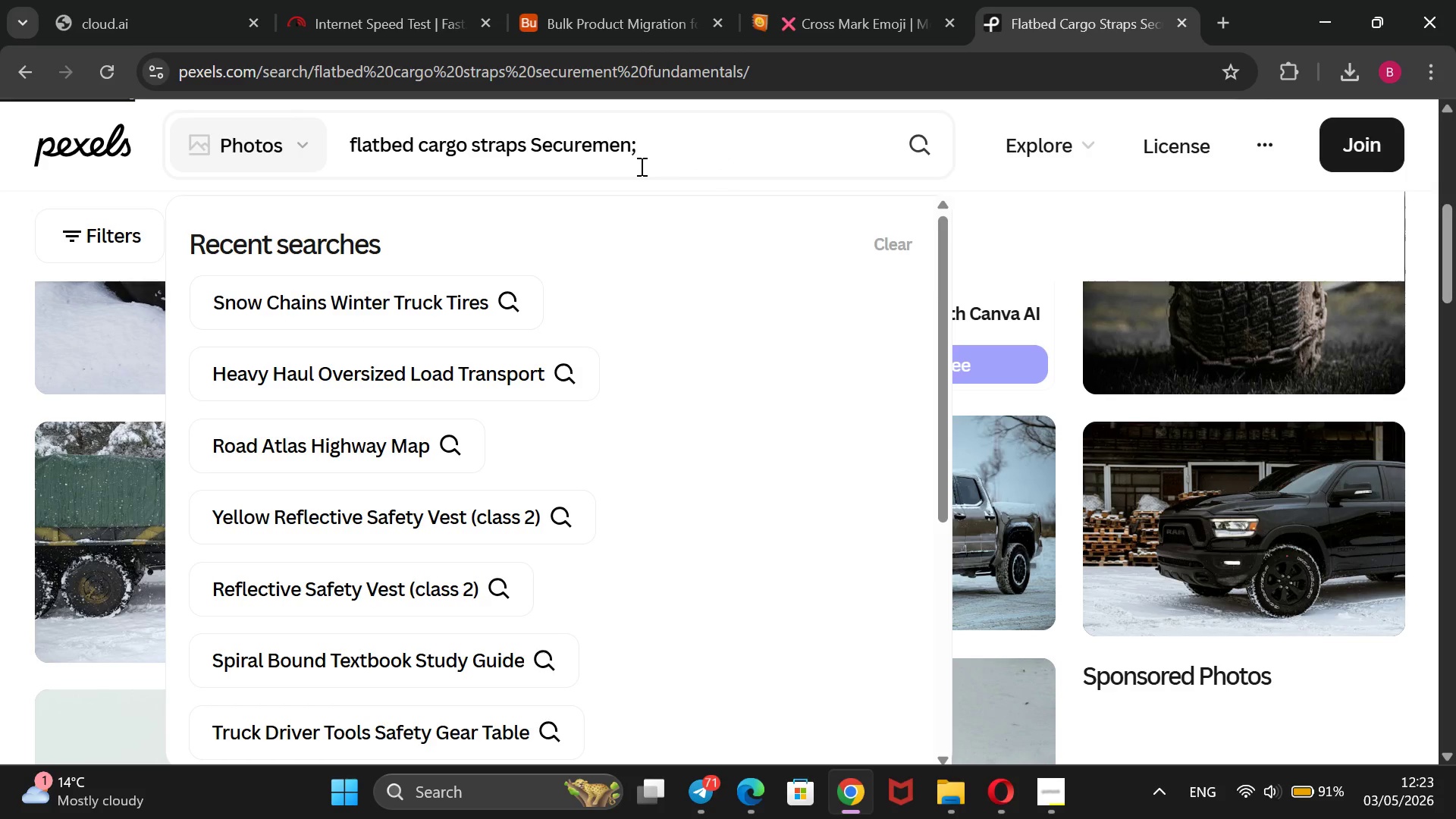 
key(T)
 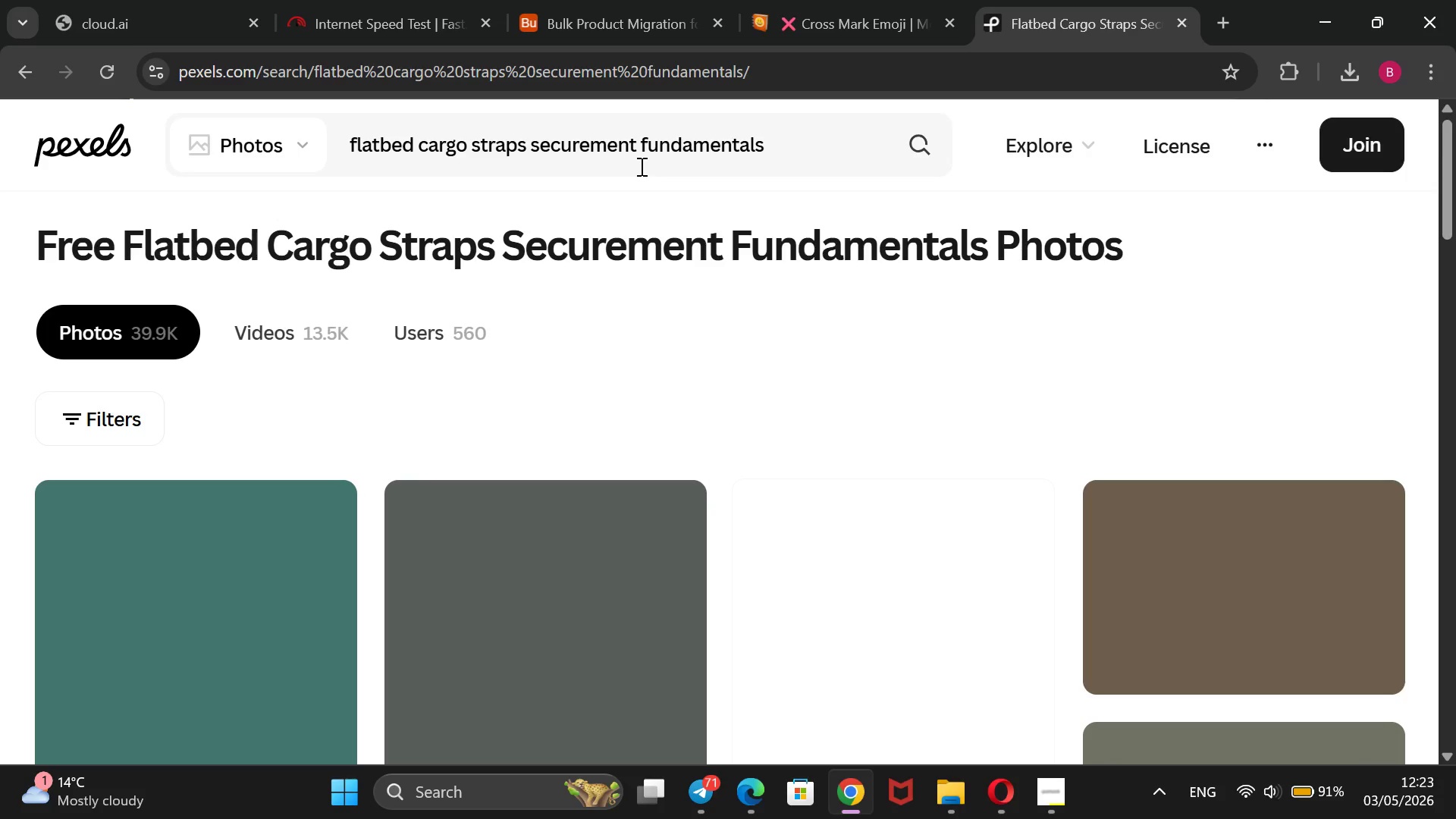 
wait(5.11)
 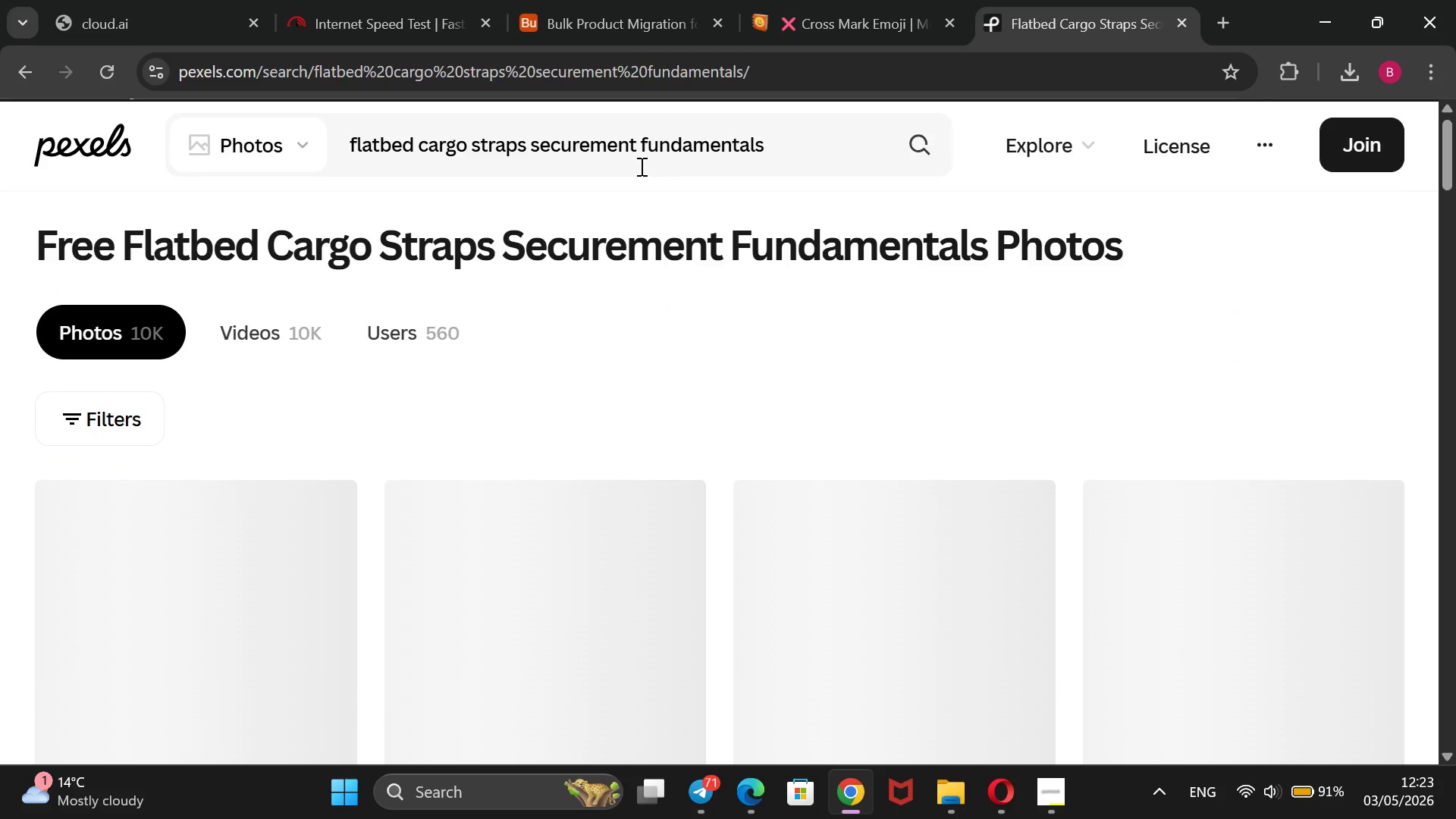 
scroll: coordinate [539, 355], scroll_direction: down, amount: 16.0
 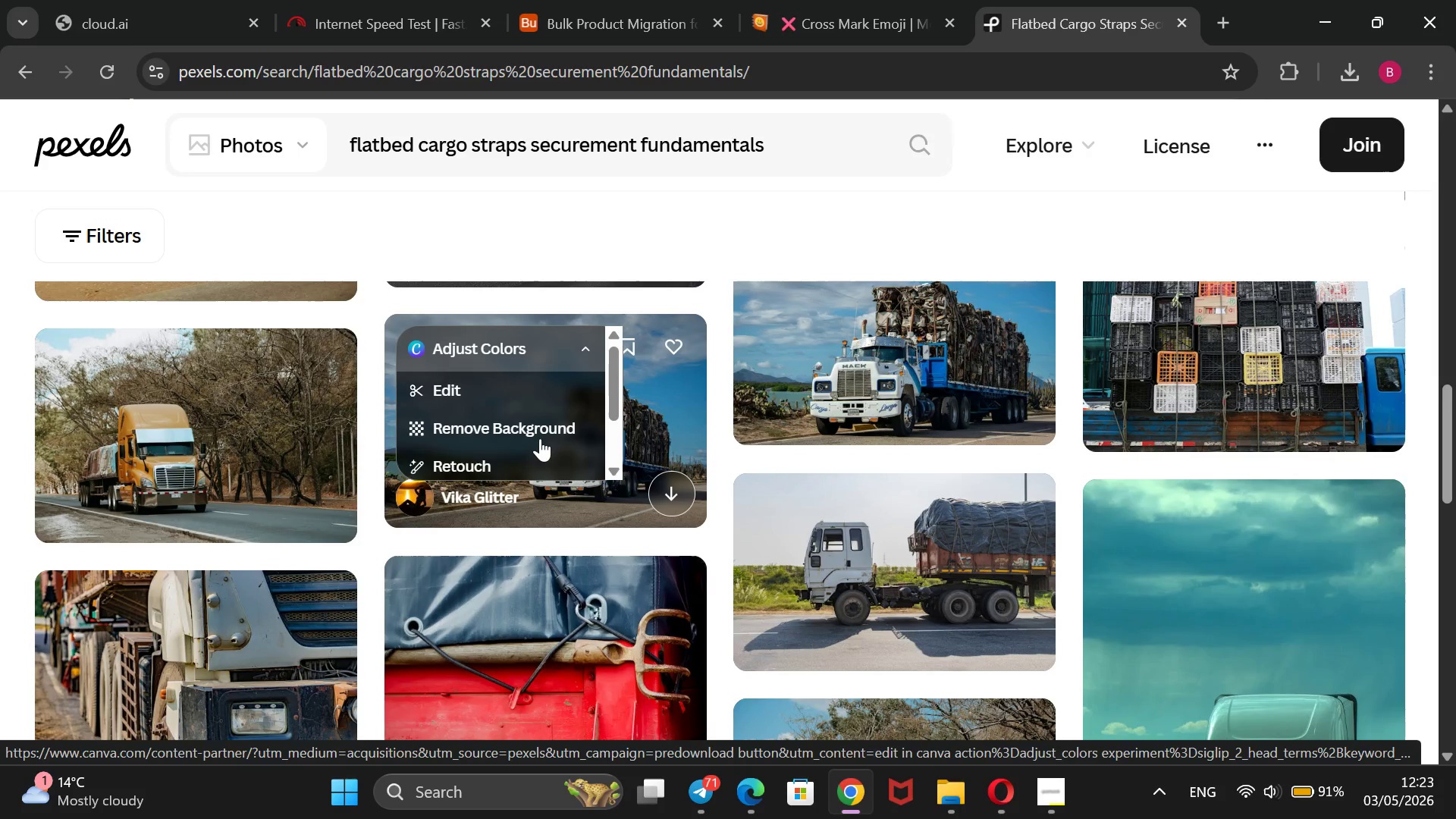 
scroll: coordinate [516, 212], scroll_direction: down, amount: 11.0
 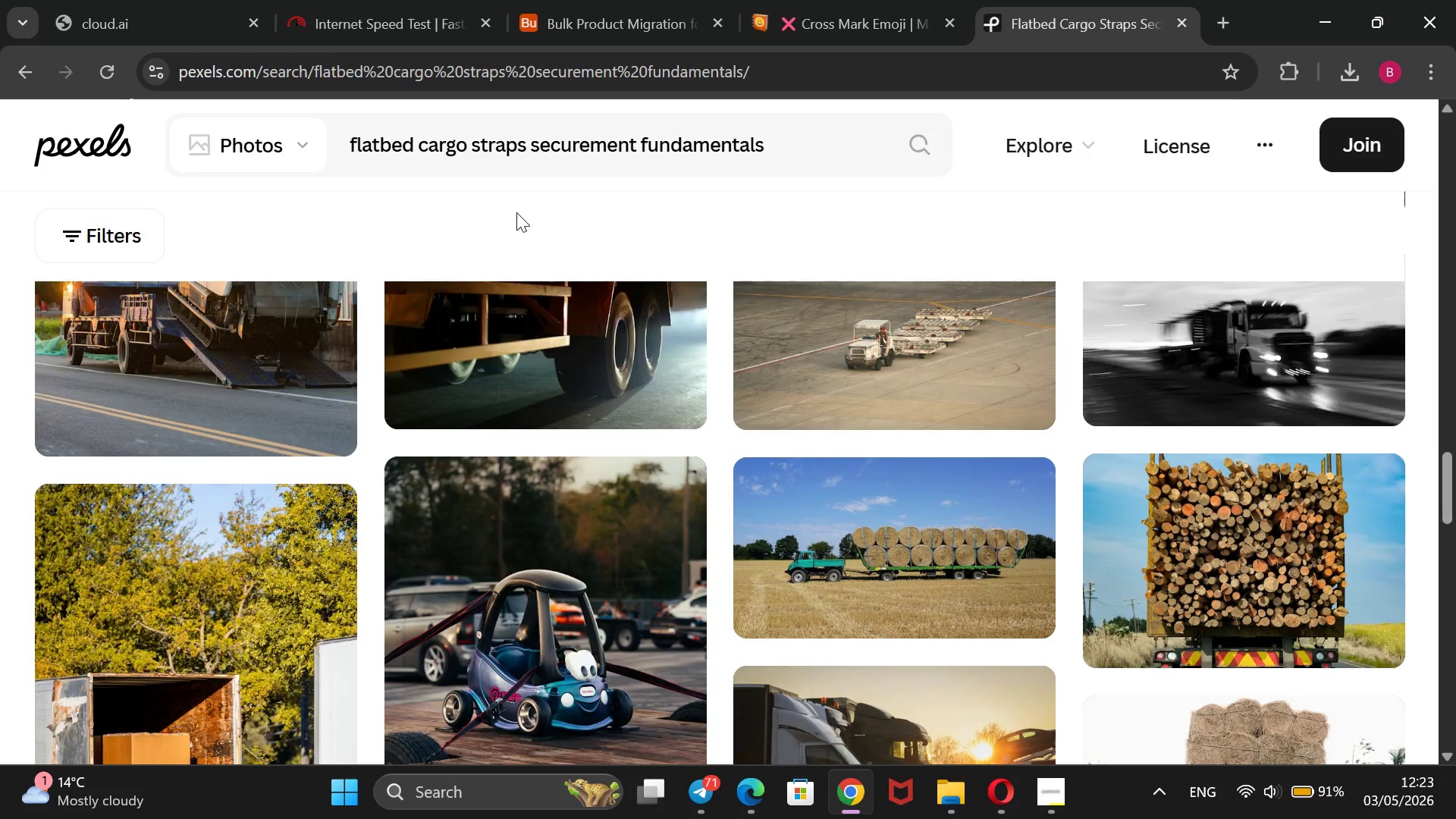 
scroll: coordinate [516, 212], scroll_direction: up, amount: 2.0
 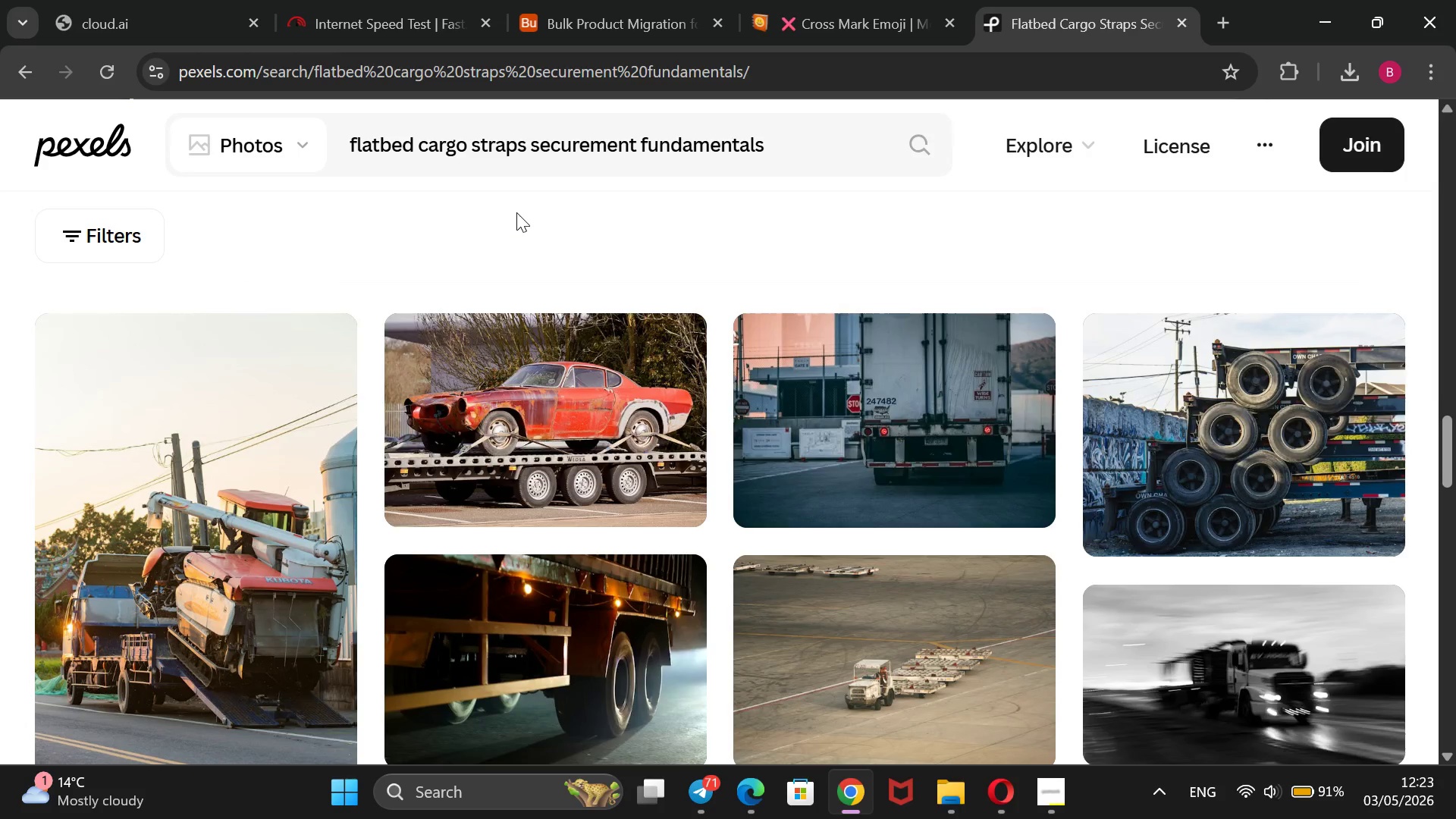 
scroll: coordinate [516, 212], scroll_direction: down, amount: 9.0
 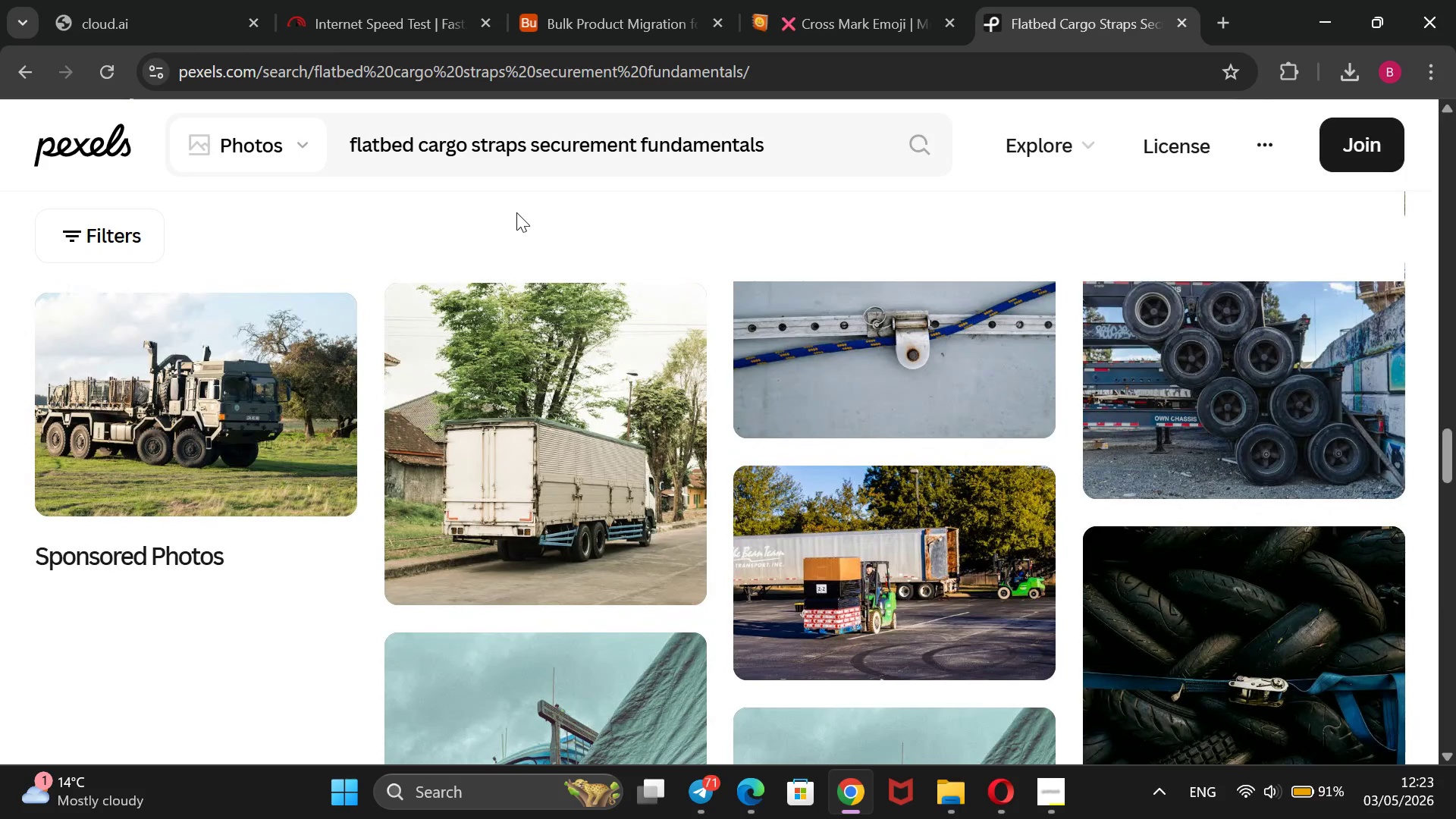 
scroll: coordinate [516, 212], scroll_direction: up, amount: 3.0
 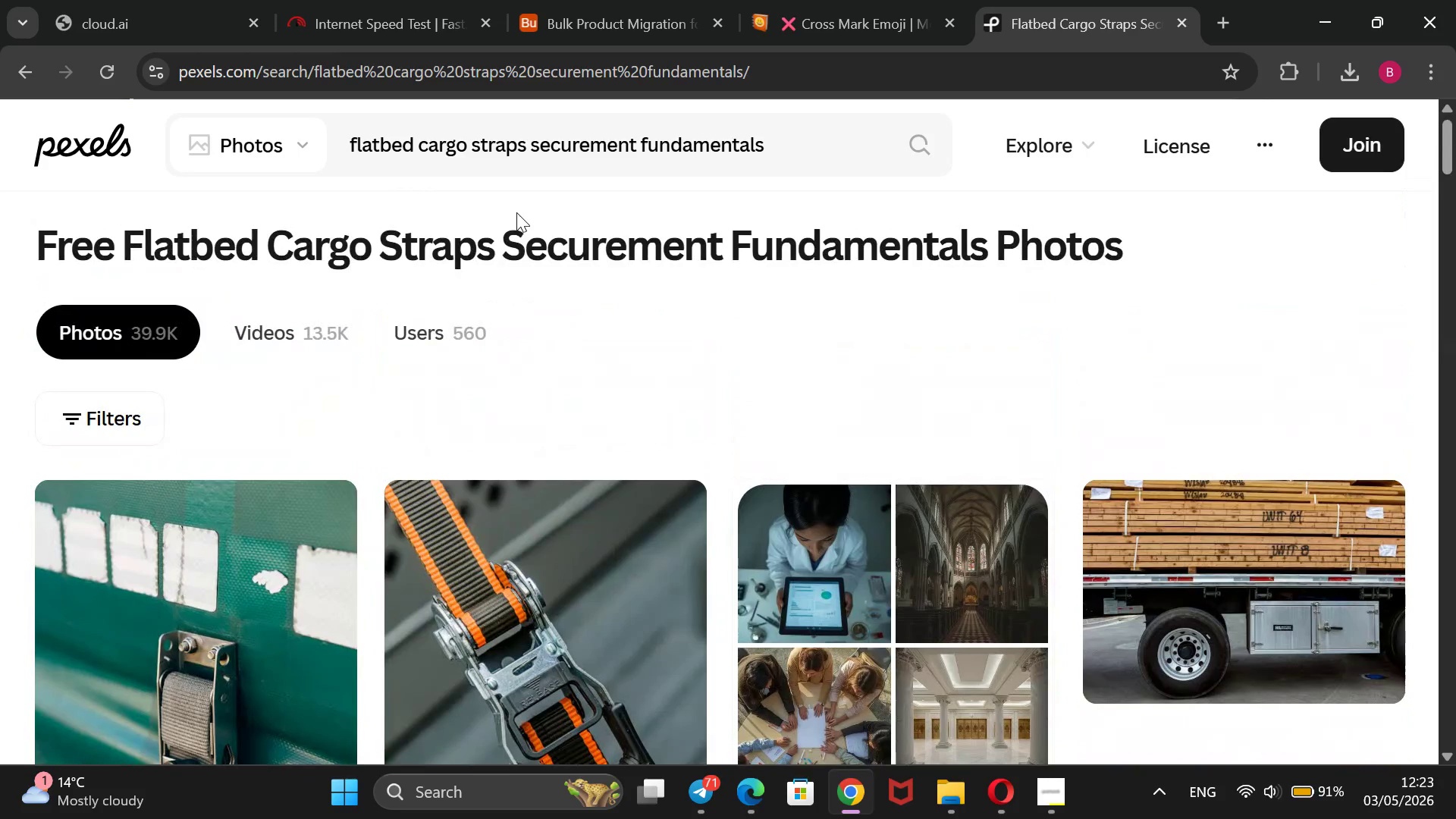 
scroll: coordinate [516, 212], scroll_direction: down, amount: 1.0
 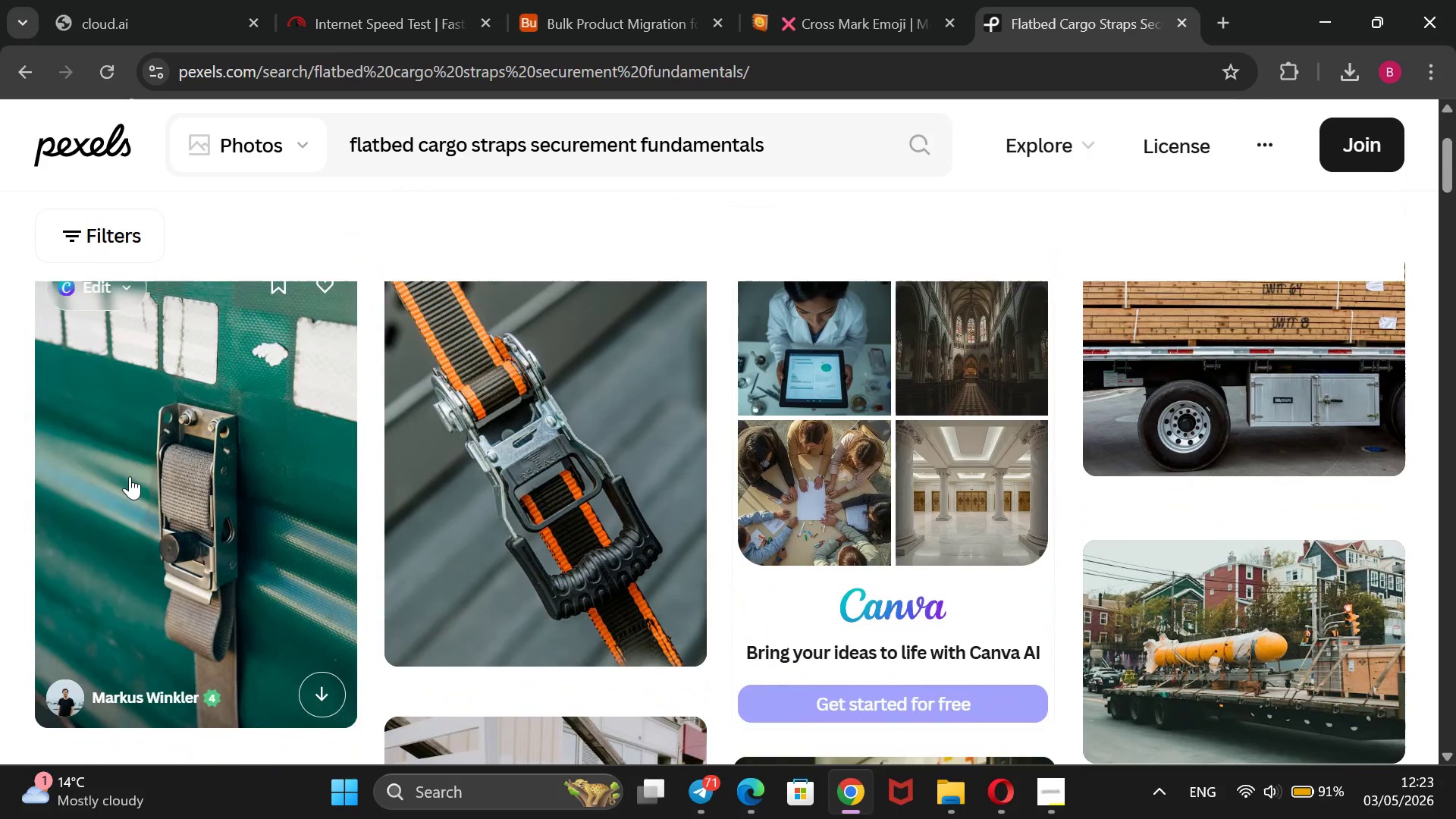 
right_click([129, 476])
 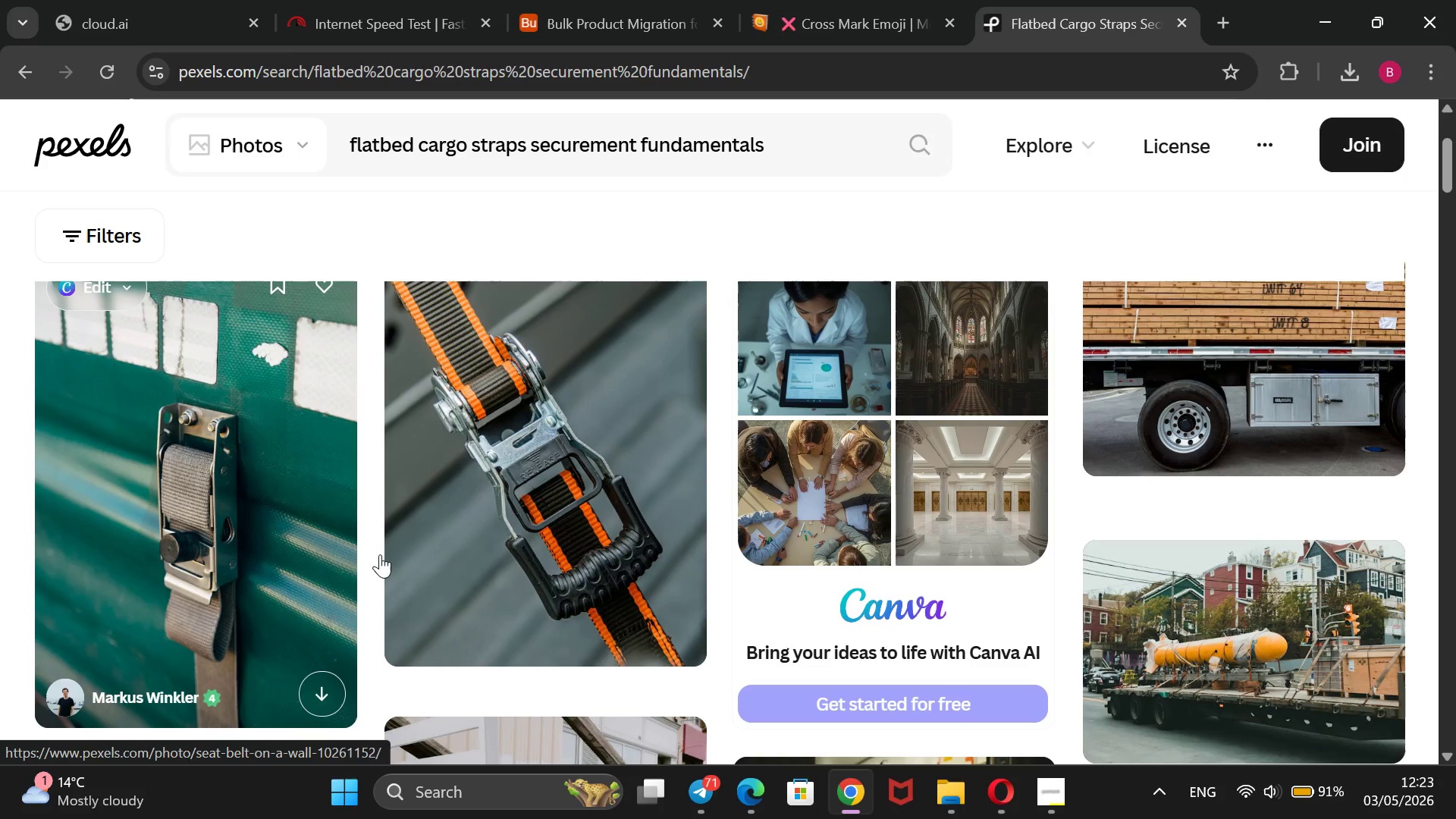 
wait(8.12)
 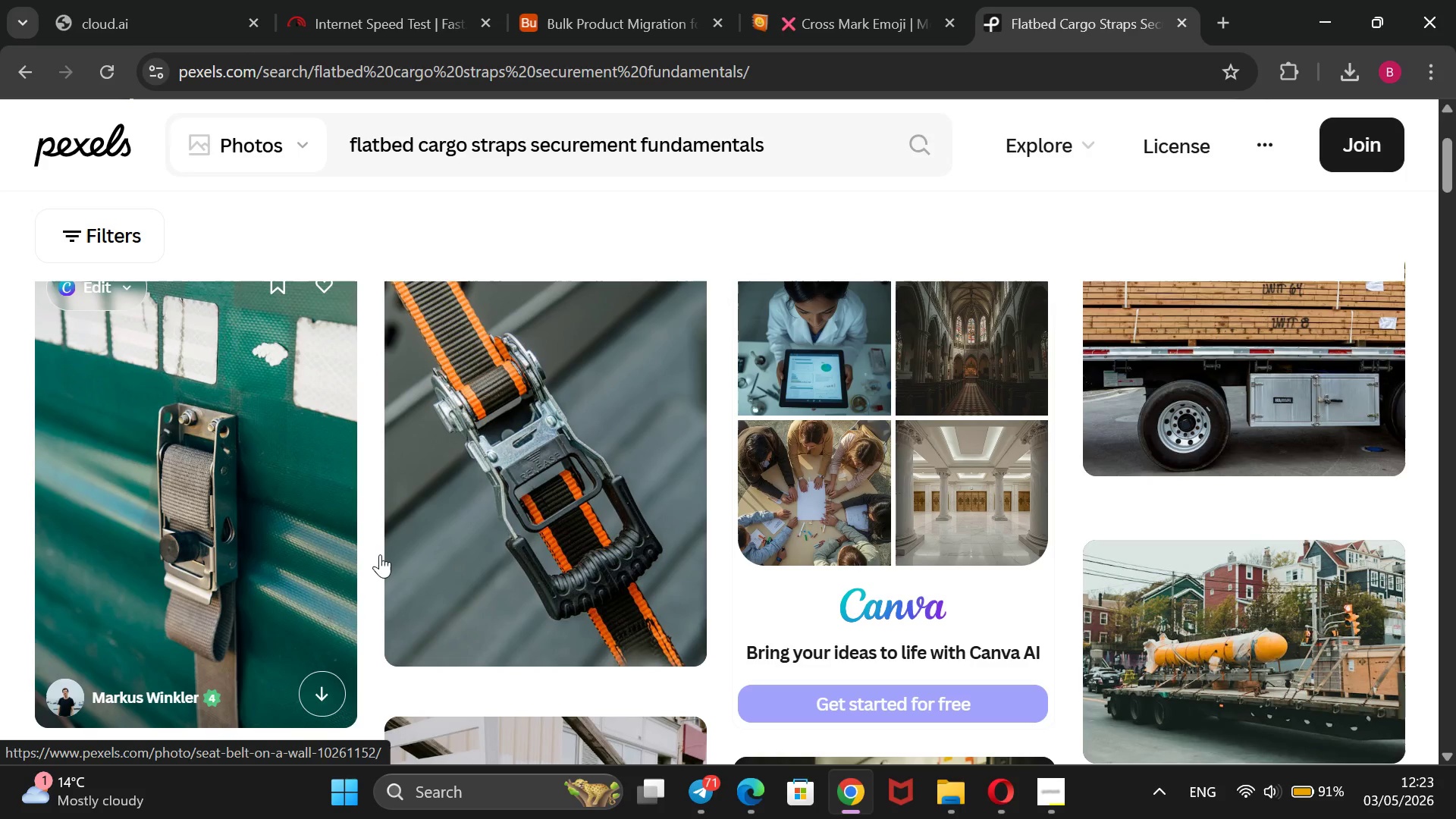 
left_click_drag(start_coordinate=[282, 612], to_coordinate=[275, 610])
 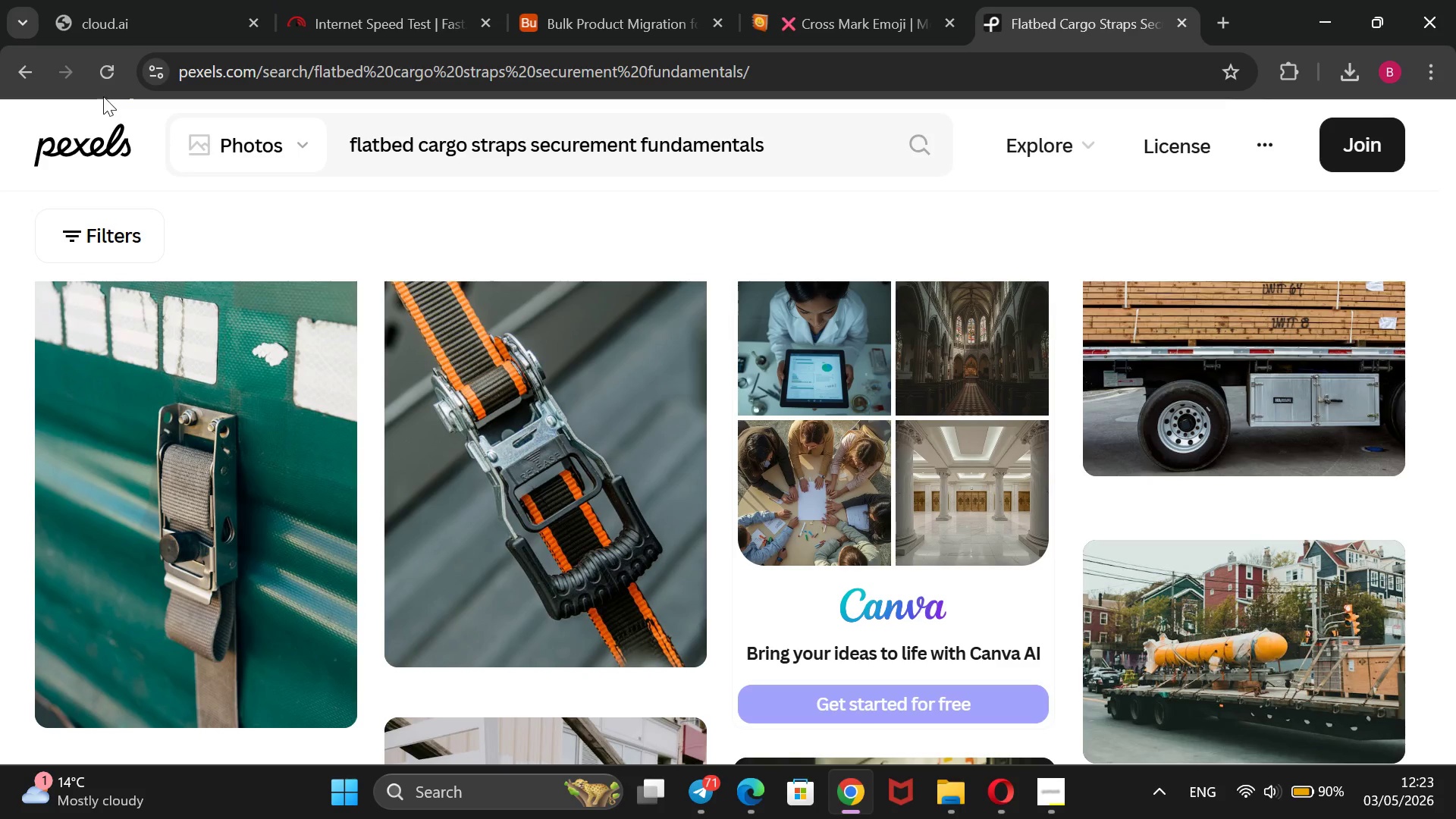 
left_click([106, 78])
 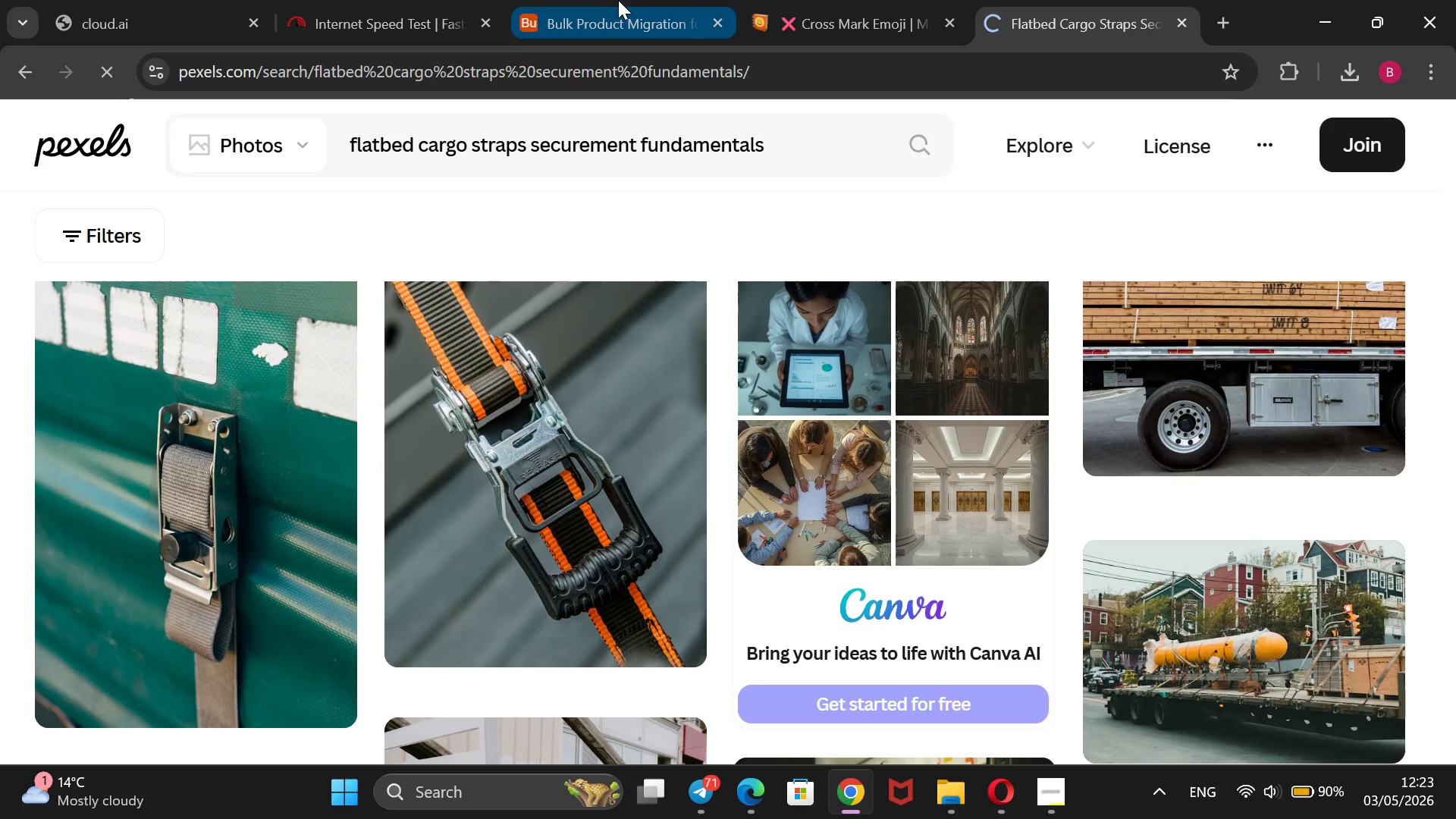 
left_click([616, 0])
 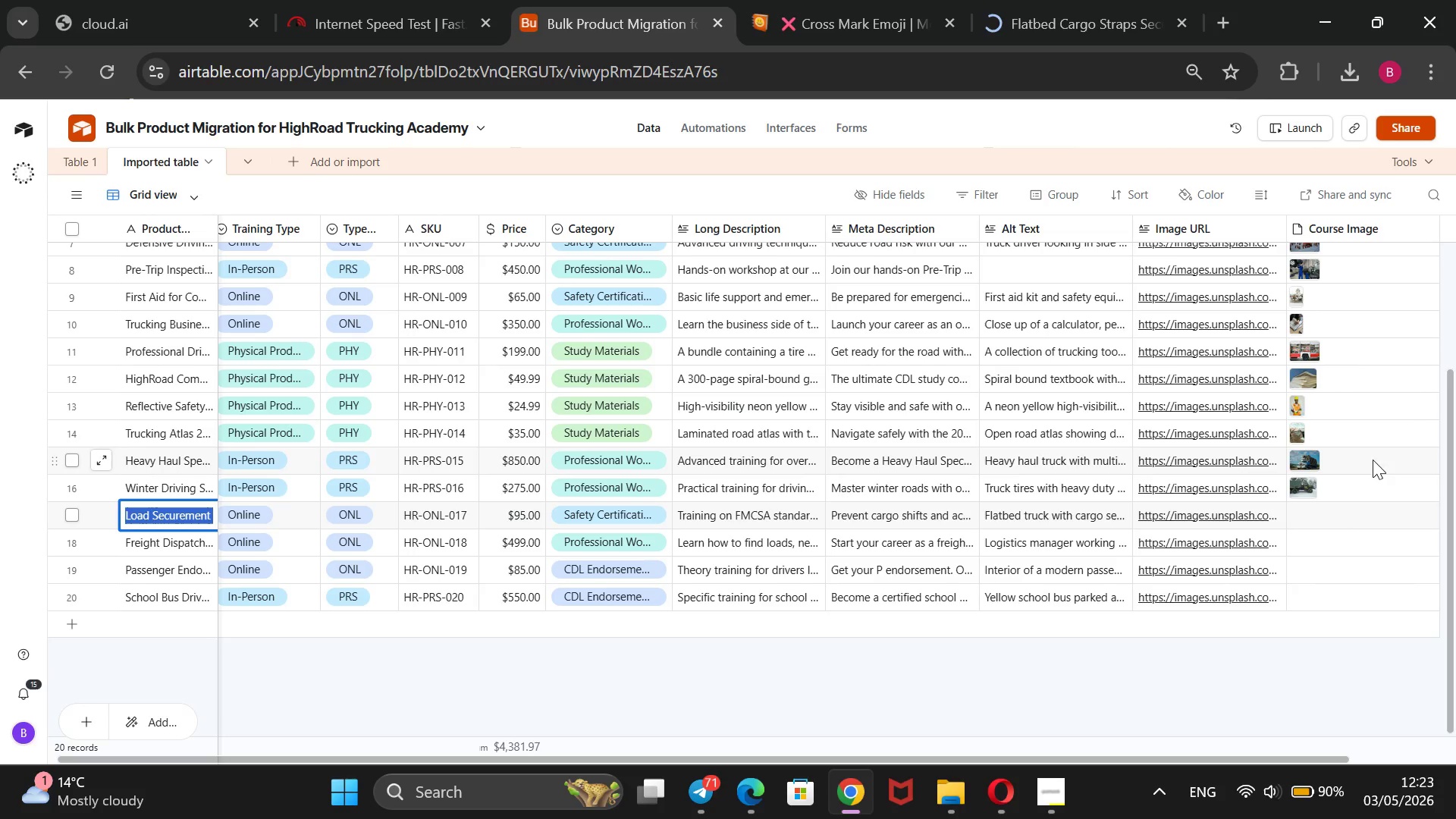 
mouse_move([1309, 508])
 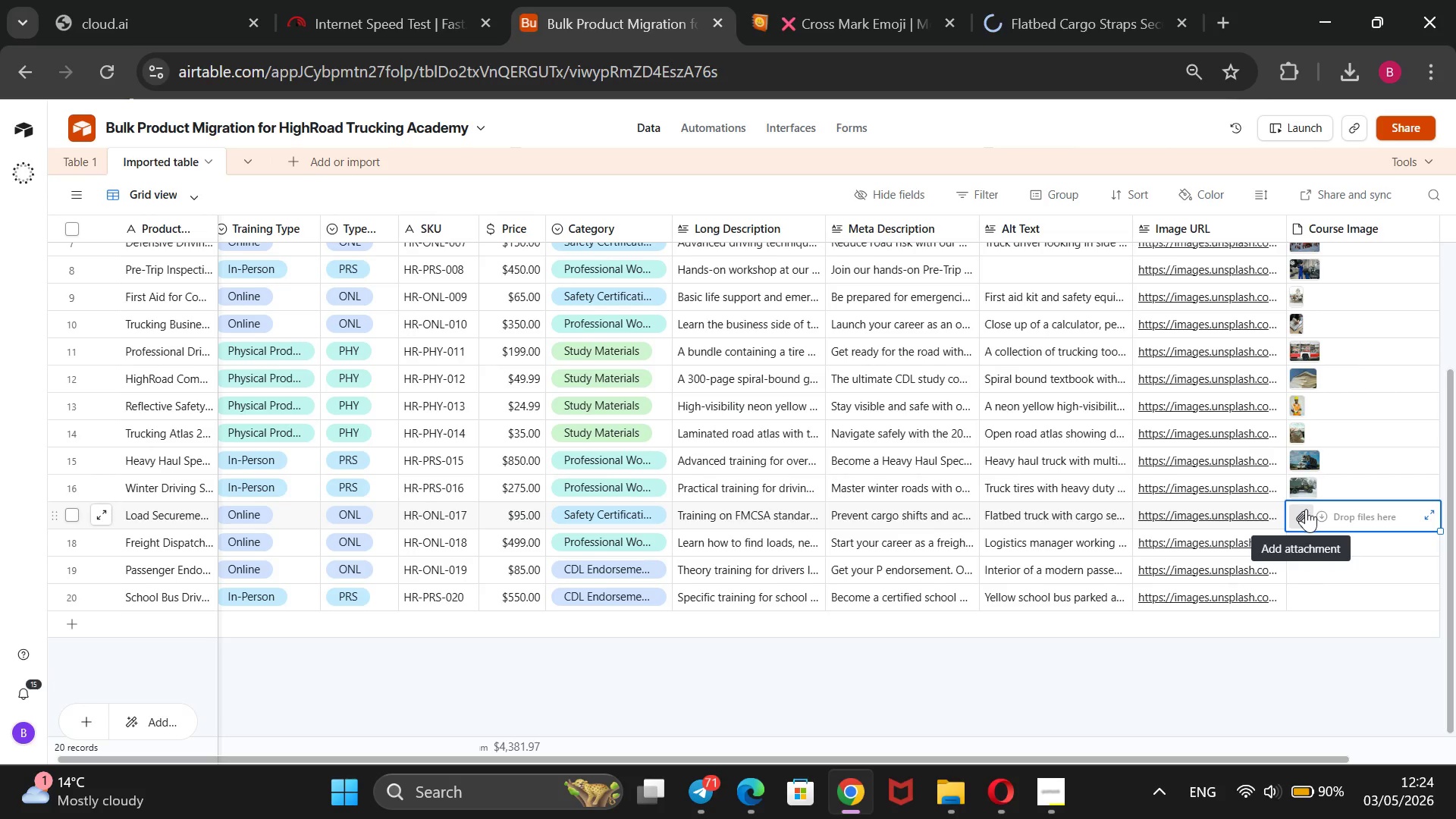 
left_click([1306, 509])
 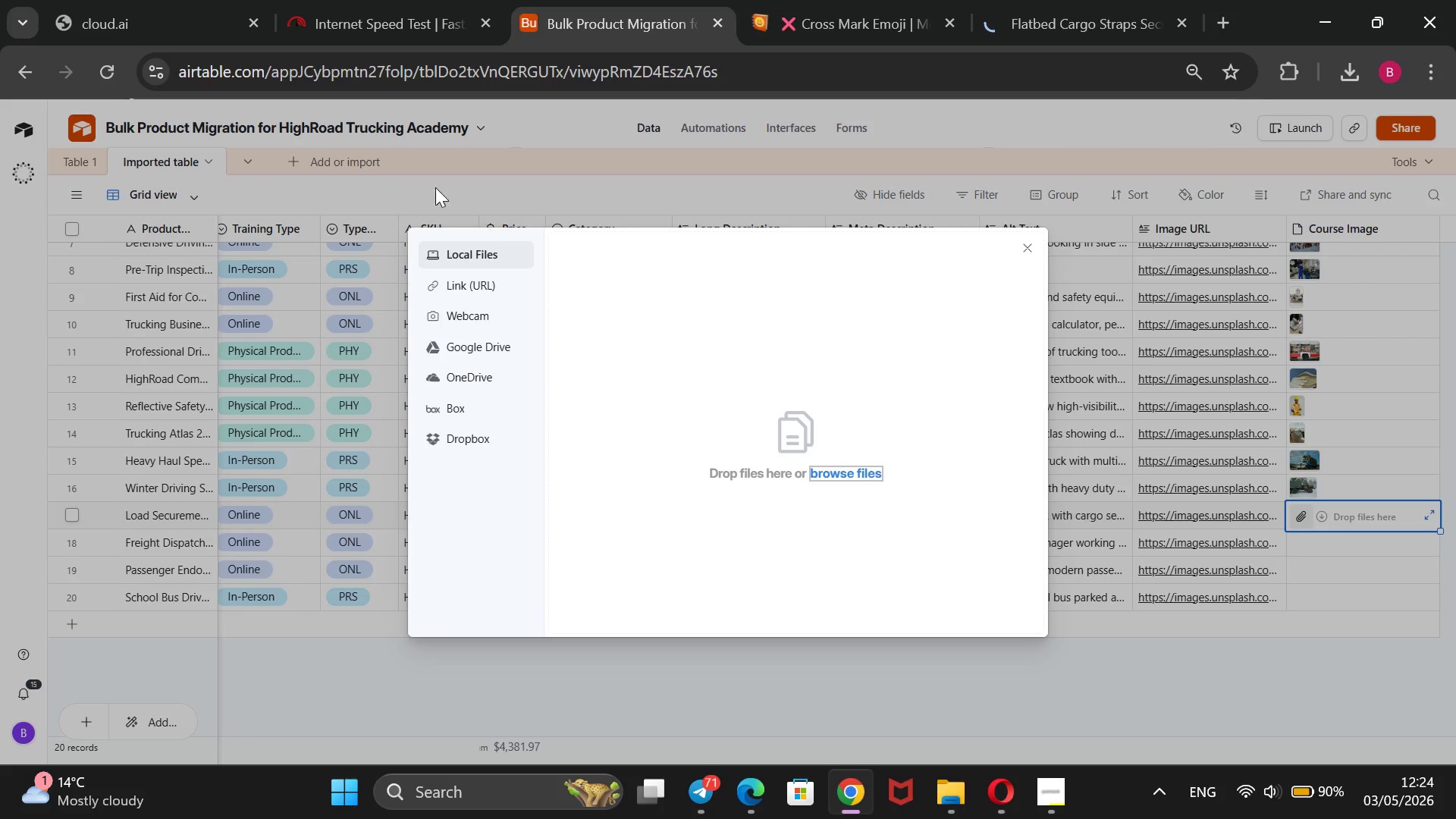 
left_click([475, 280])
 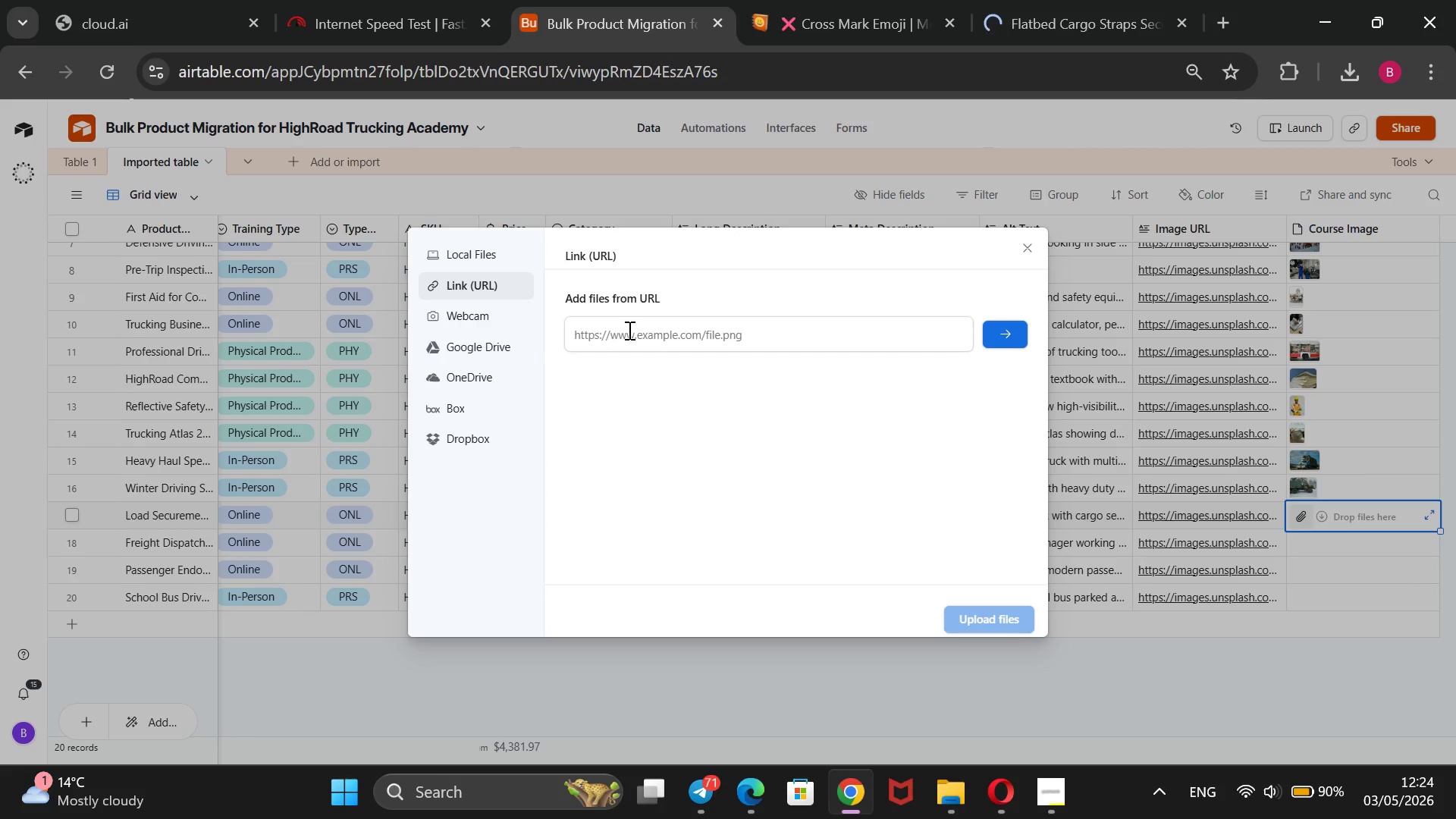 
left_click([629, 337])
 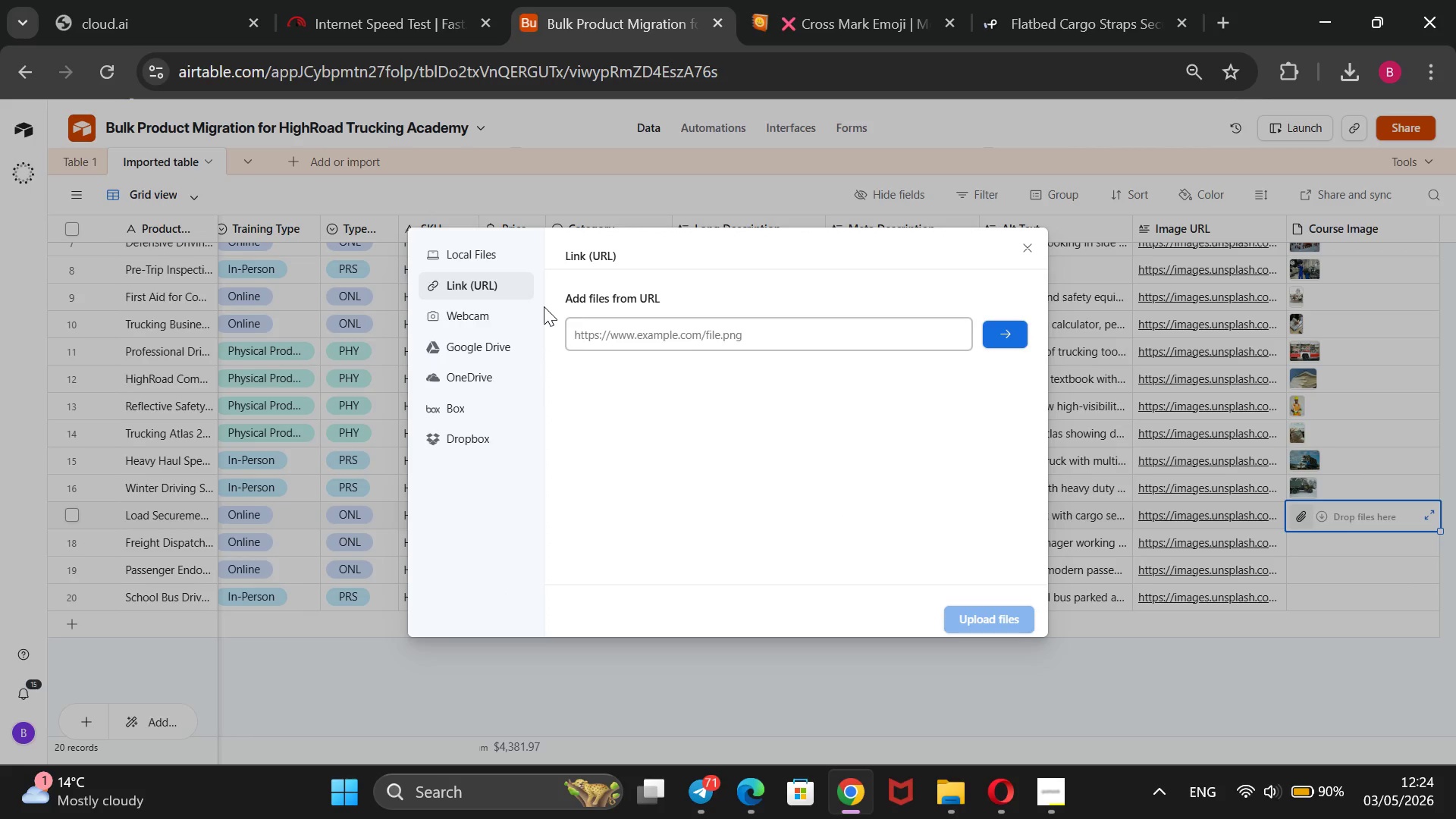 
key(Control+ControlLeft)
 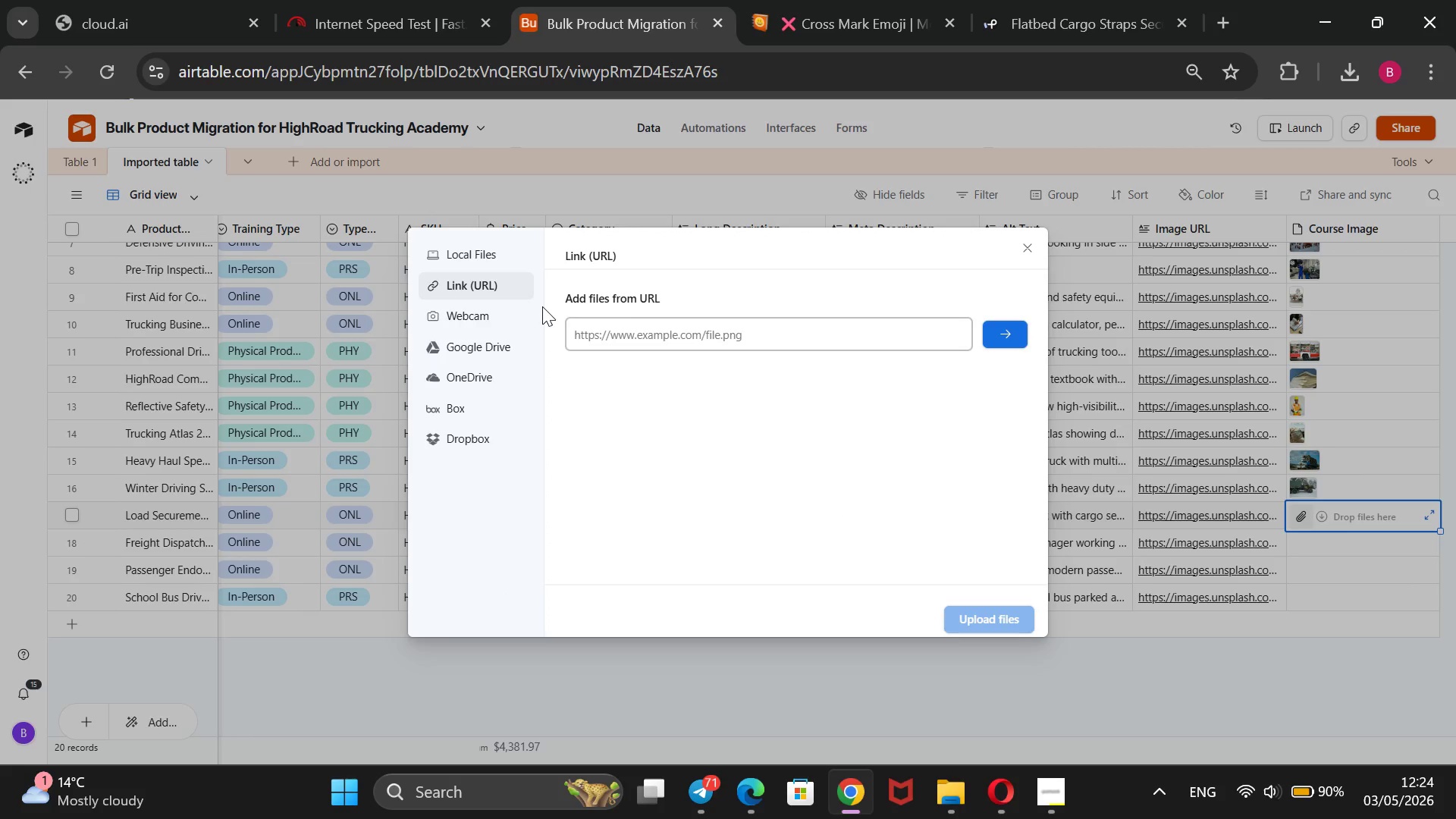 
key(Control+V)
 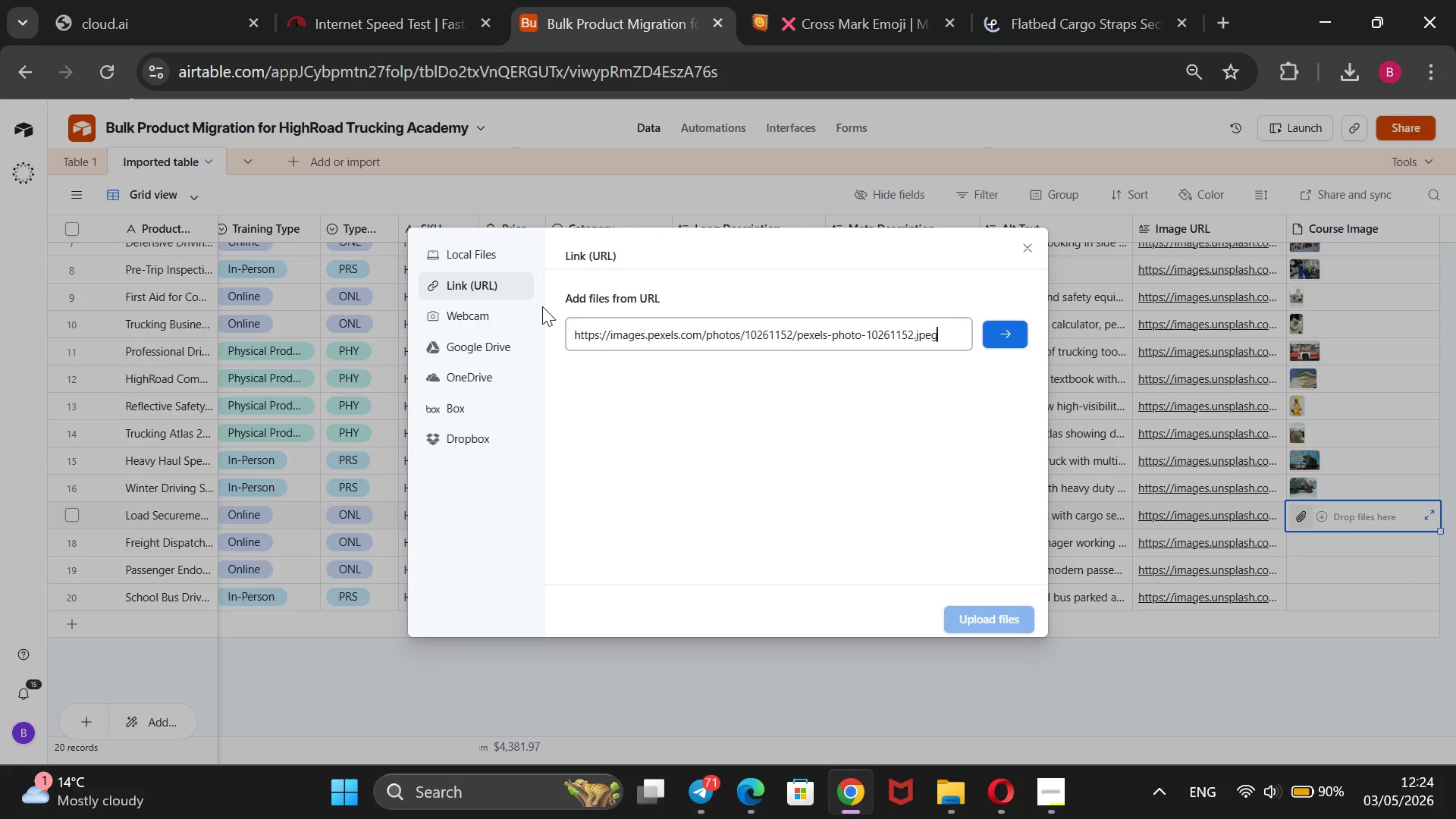 
key(Enter)
 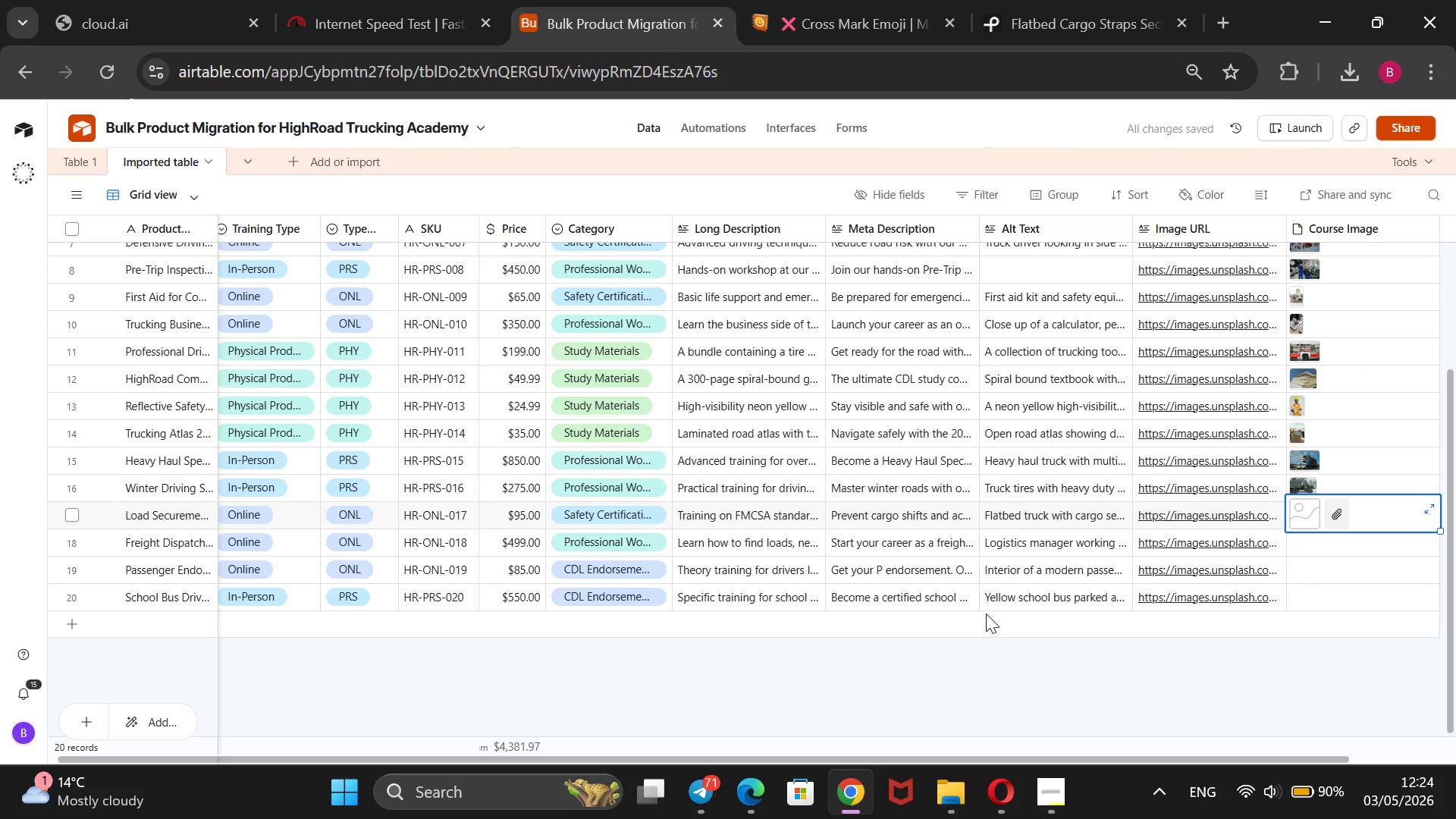 
wait(7.78)
 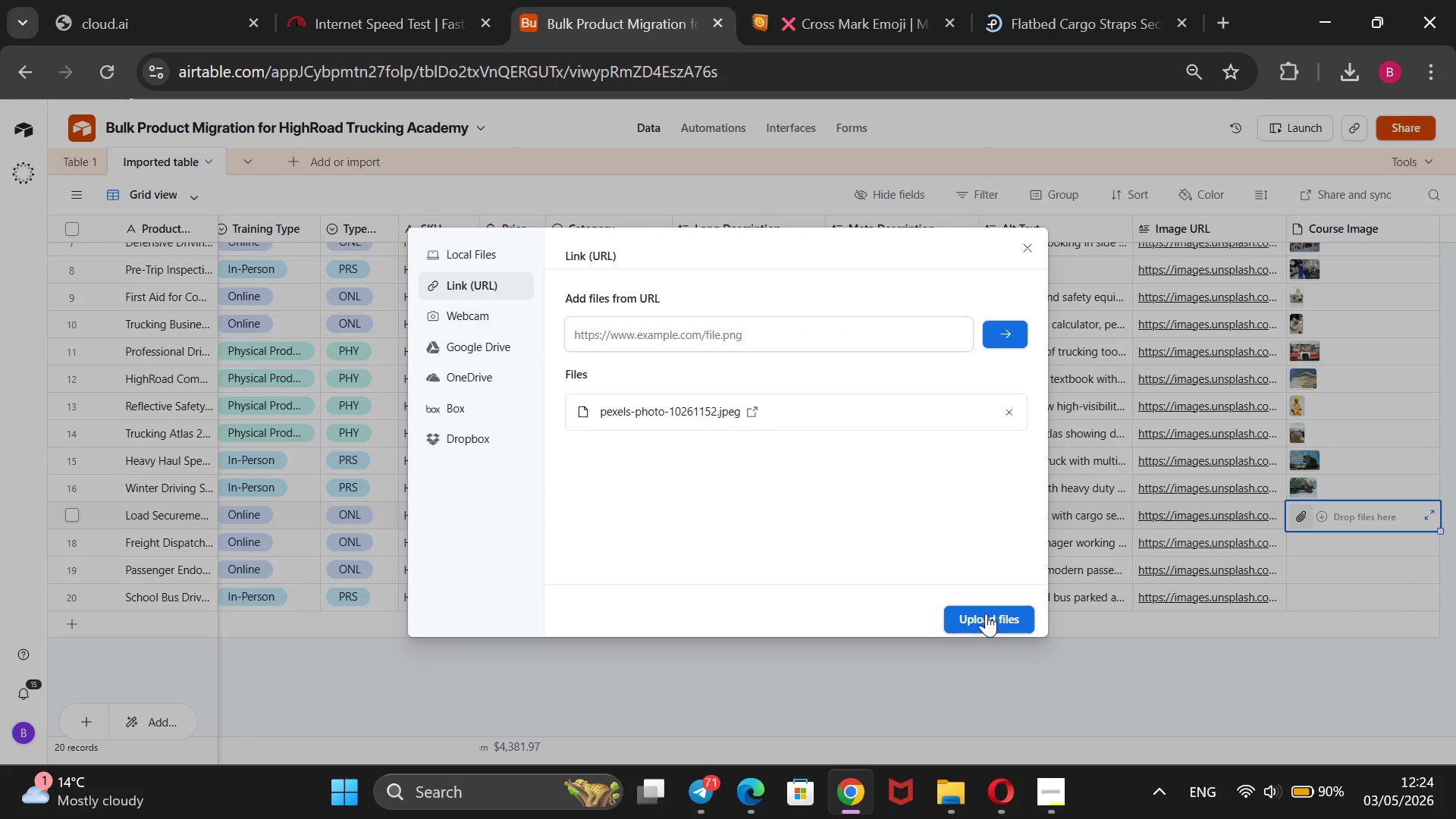 
double_click([191, 544])
 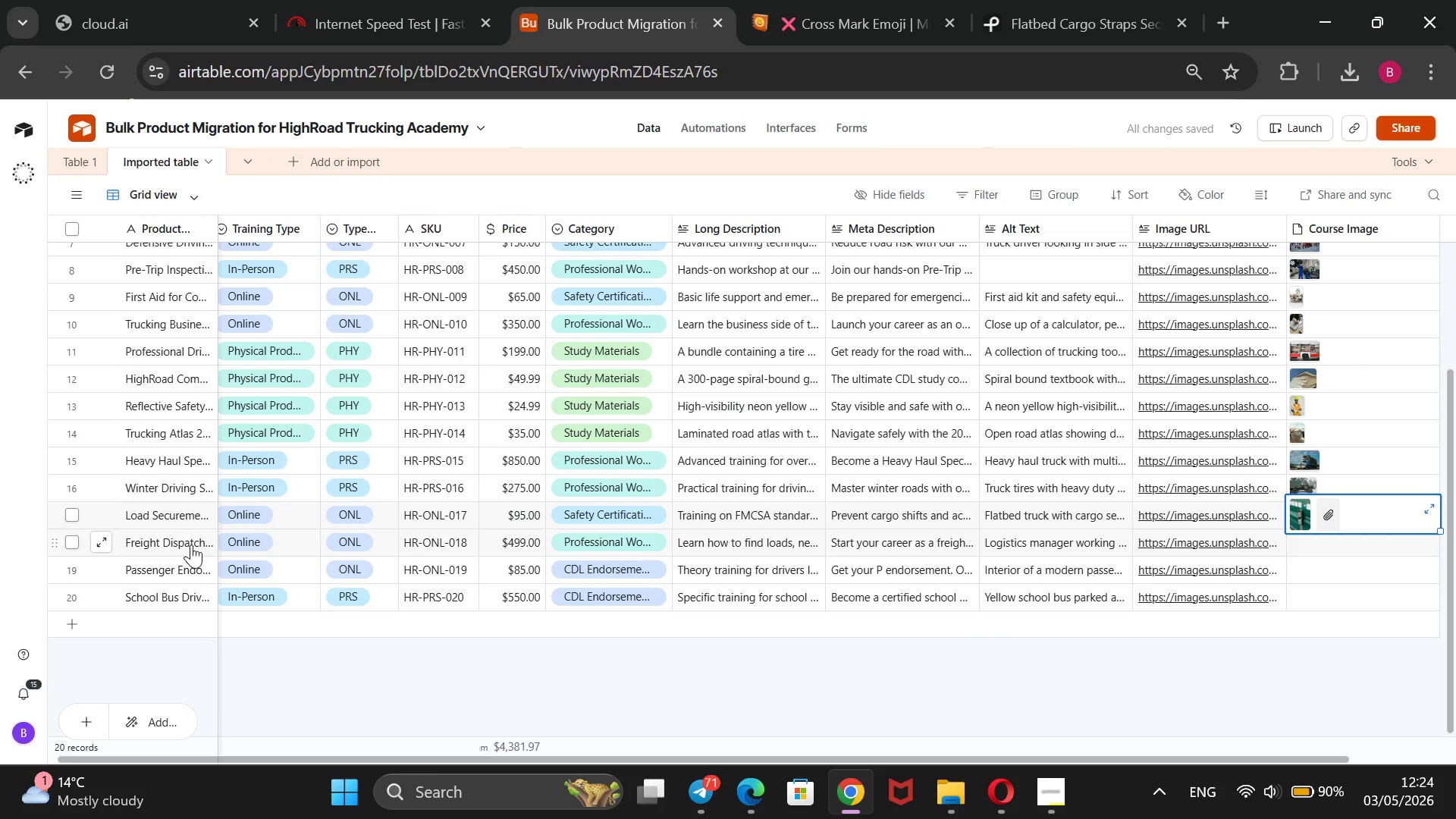 
triple_click([191, 544])
 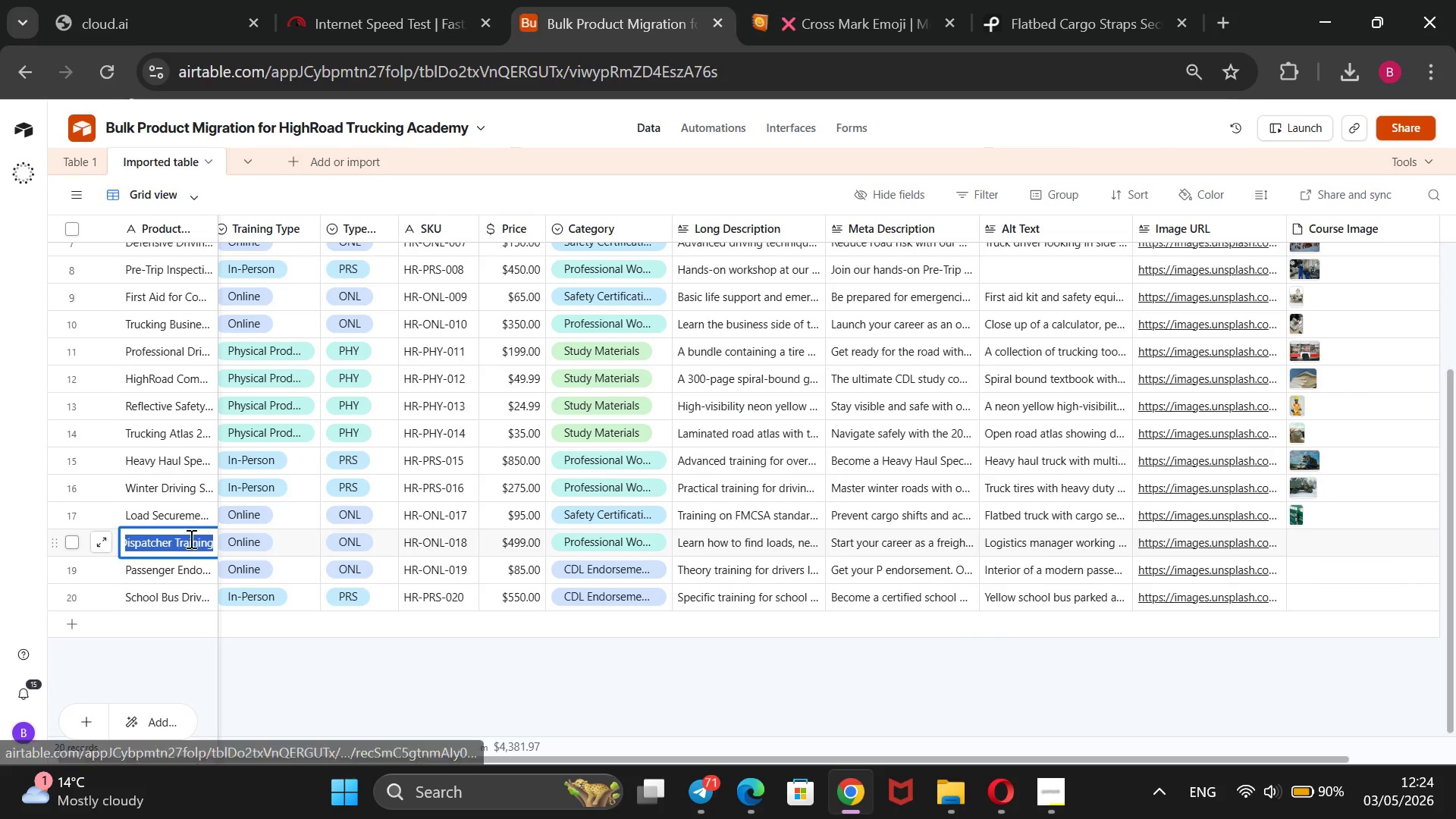 
key(Control+C)
 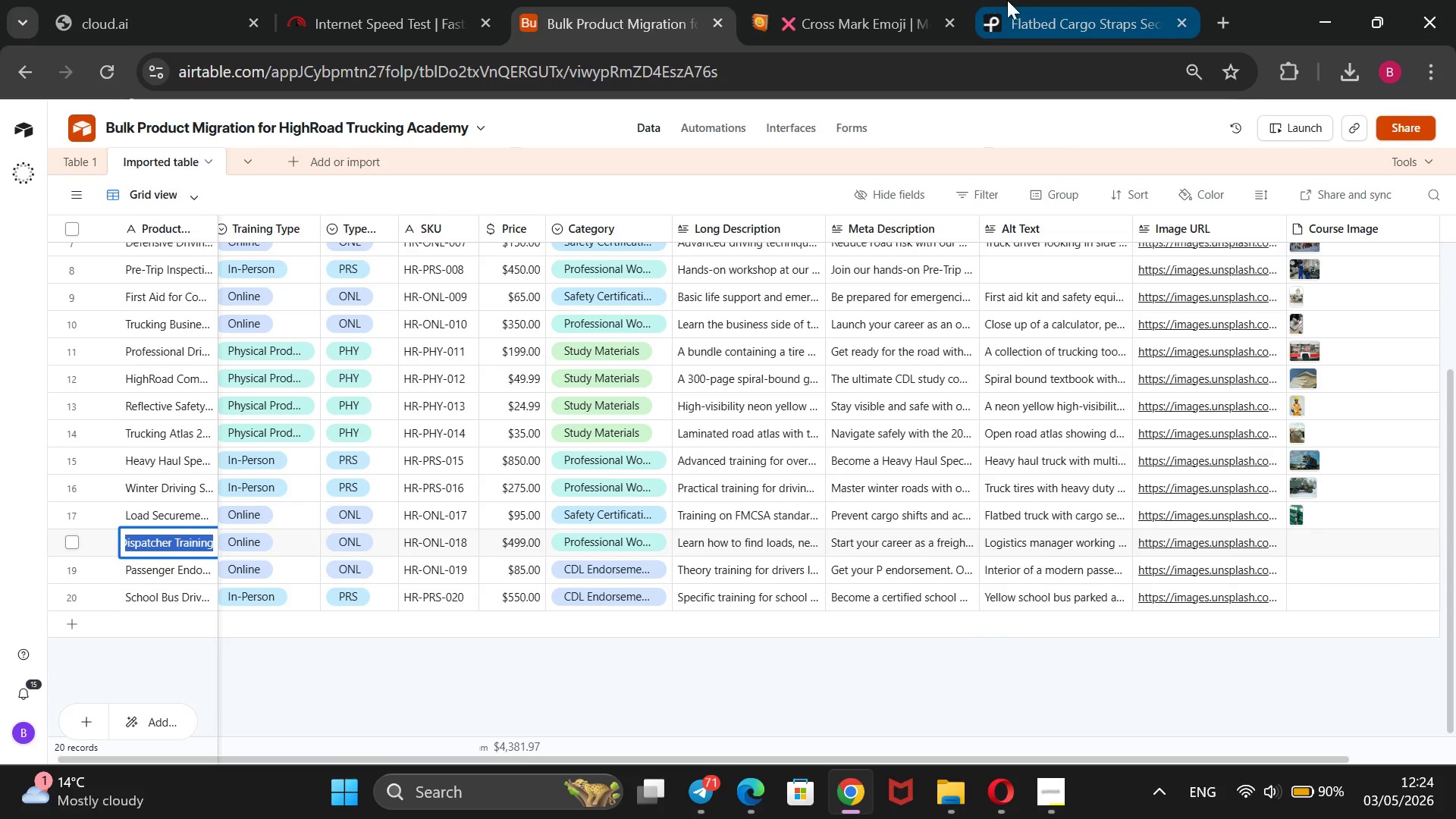 
left_click([1030, 0])
 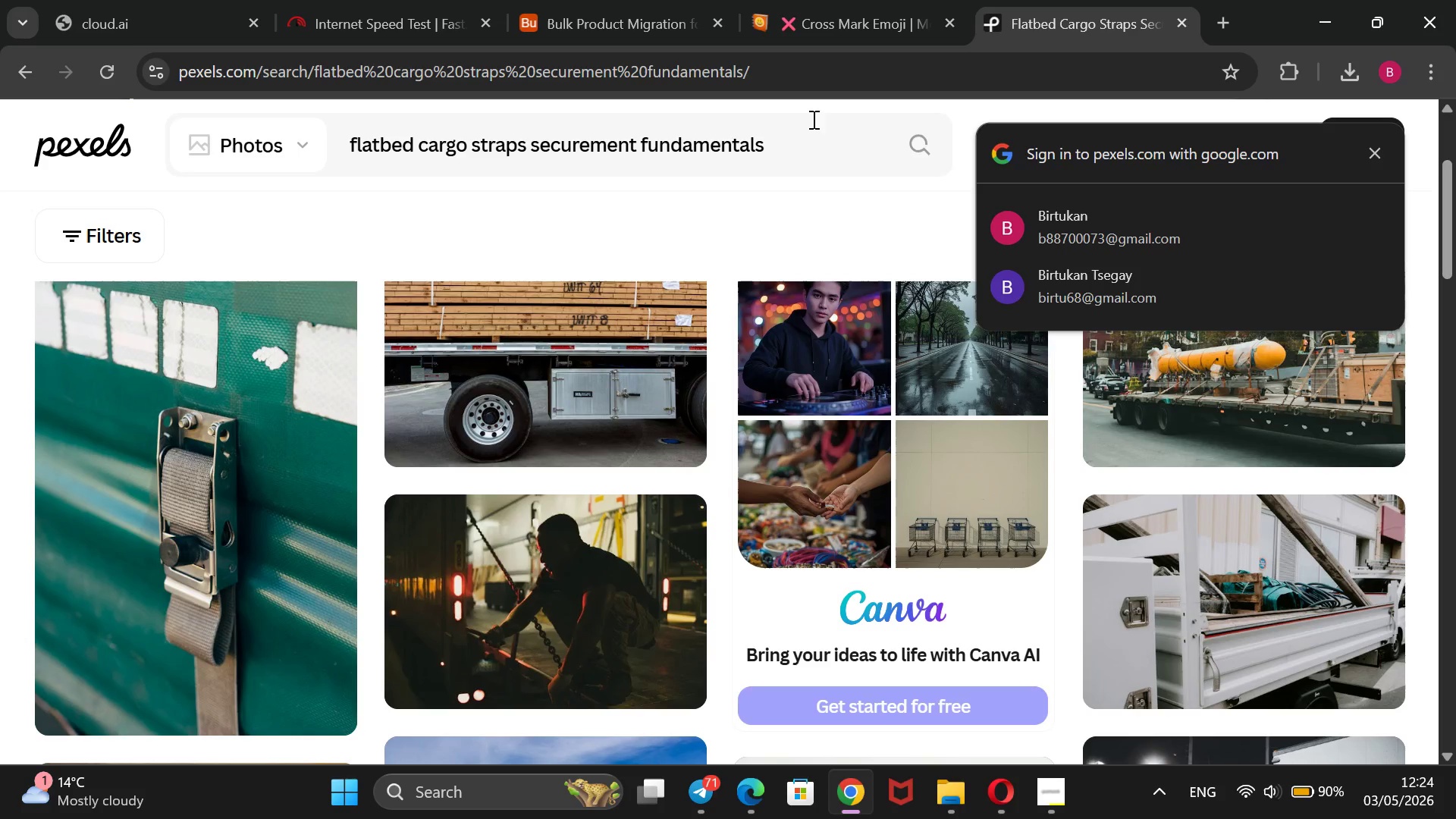 
left_click_drag(start_coordinate=[792, 152], to_coordinate=[347, 205])
 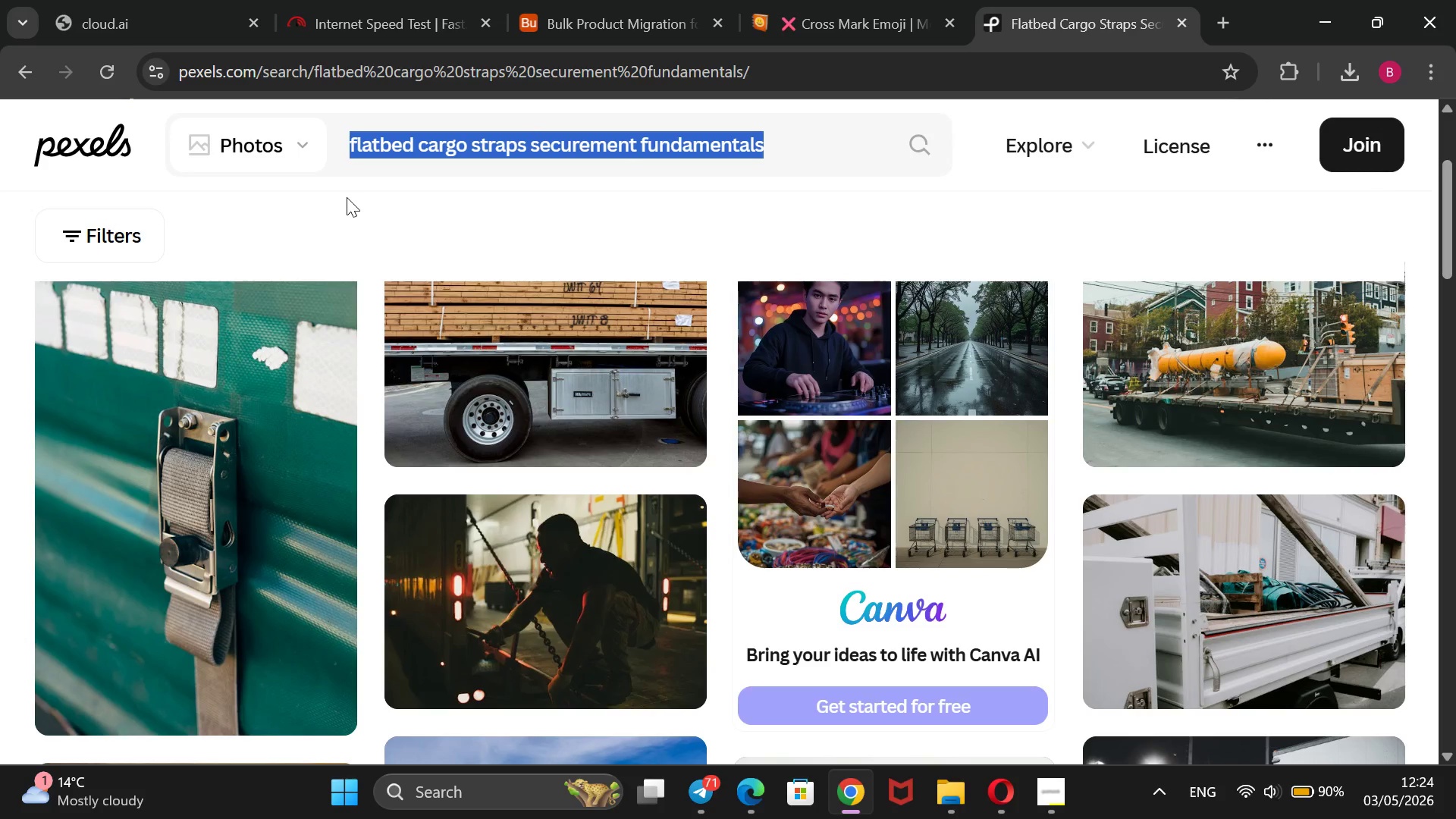 
key(Backspace)
 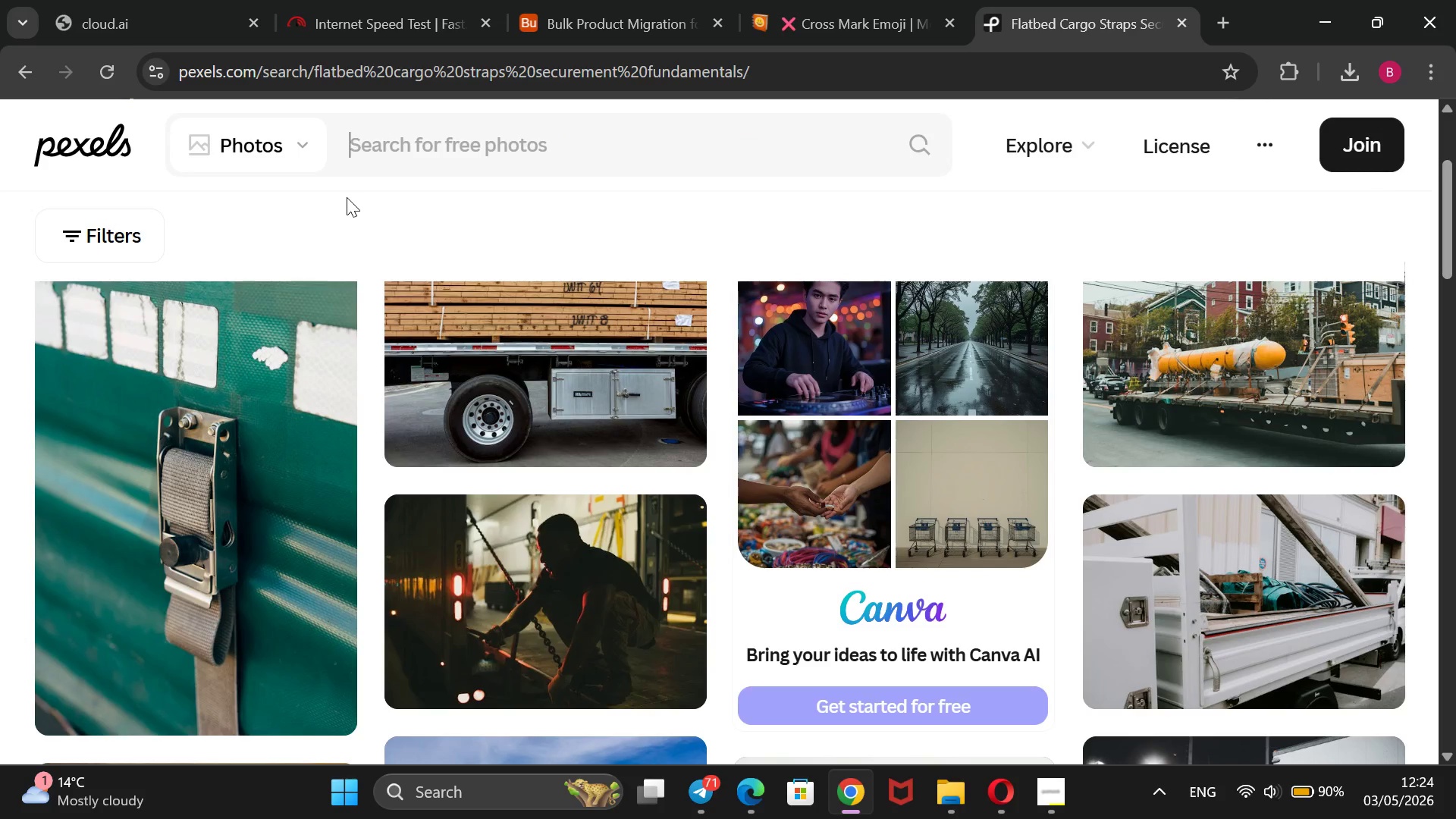 
key(Control+V)
 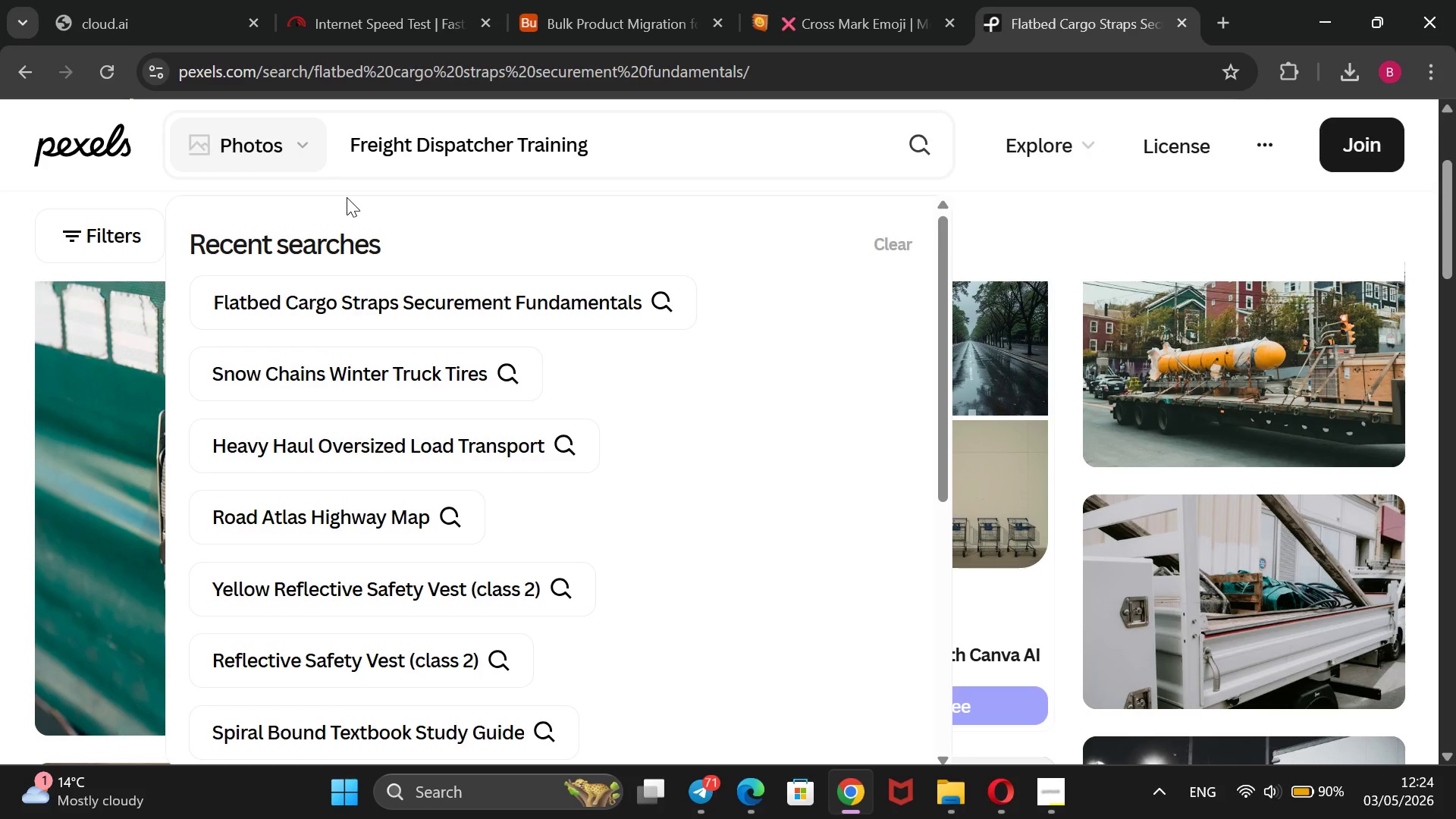 
key(Enter)
 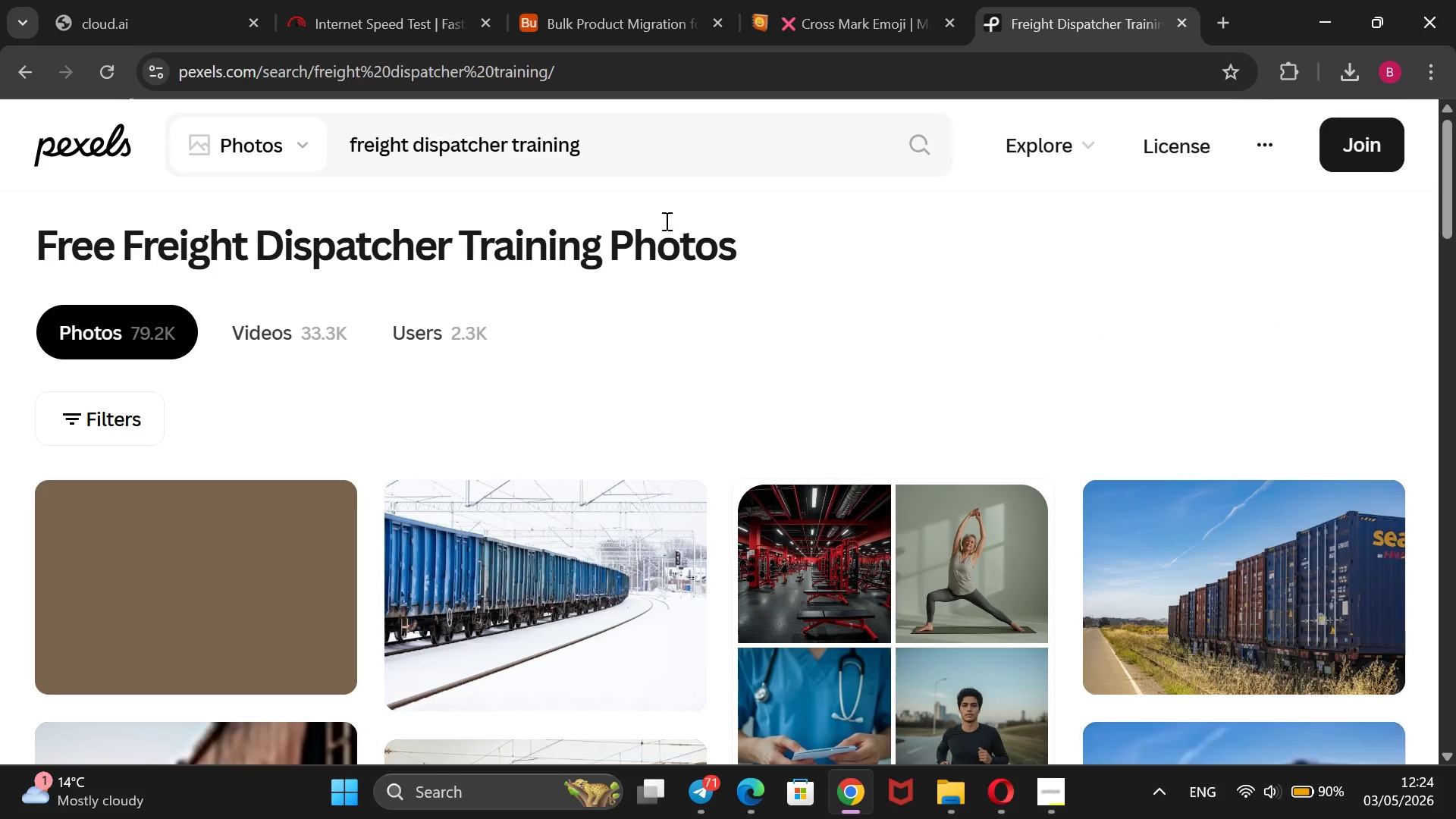 
wait(7.06)
 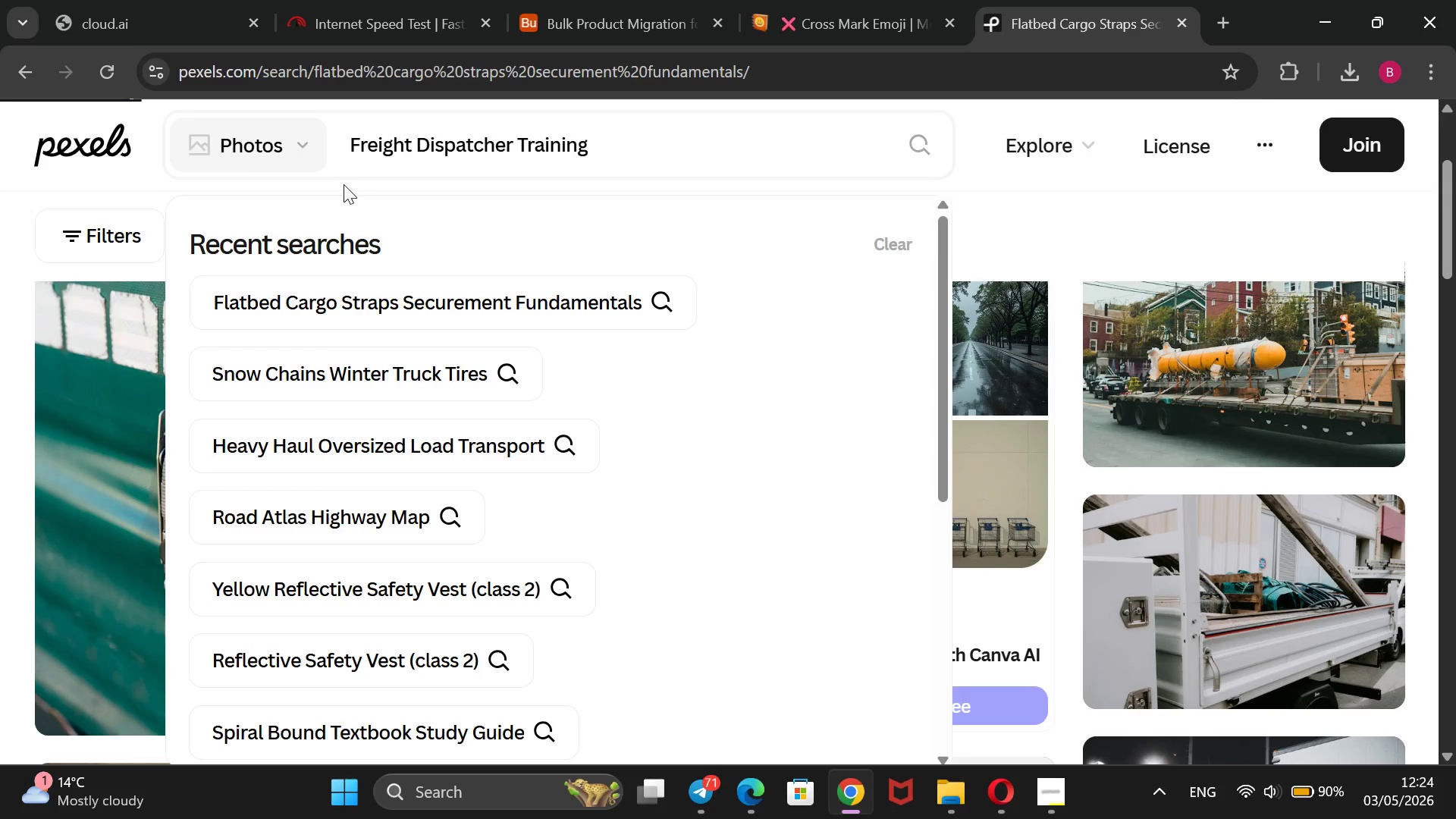 
scroll: coordinate [712, 249], scroll_direction: down, amount: 2.0
 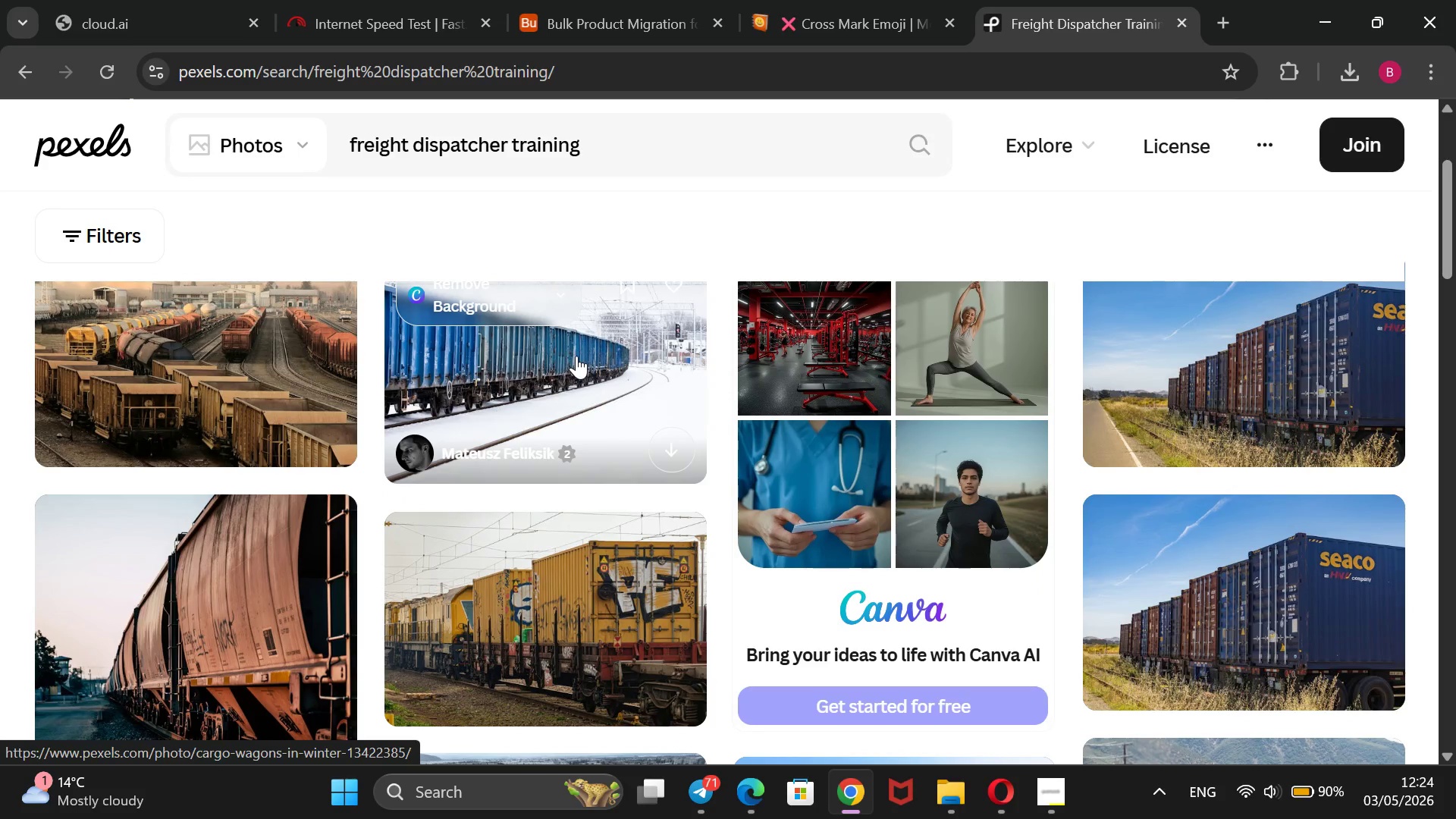 
wait(7.15)
 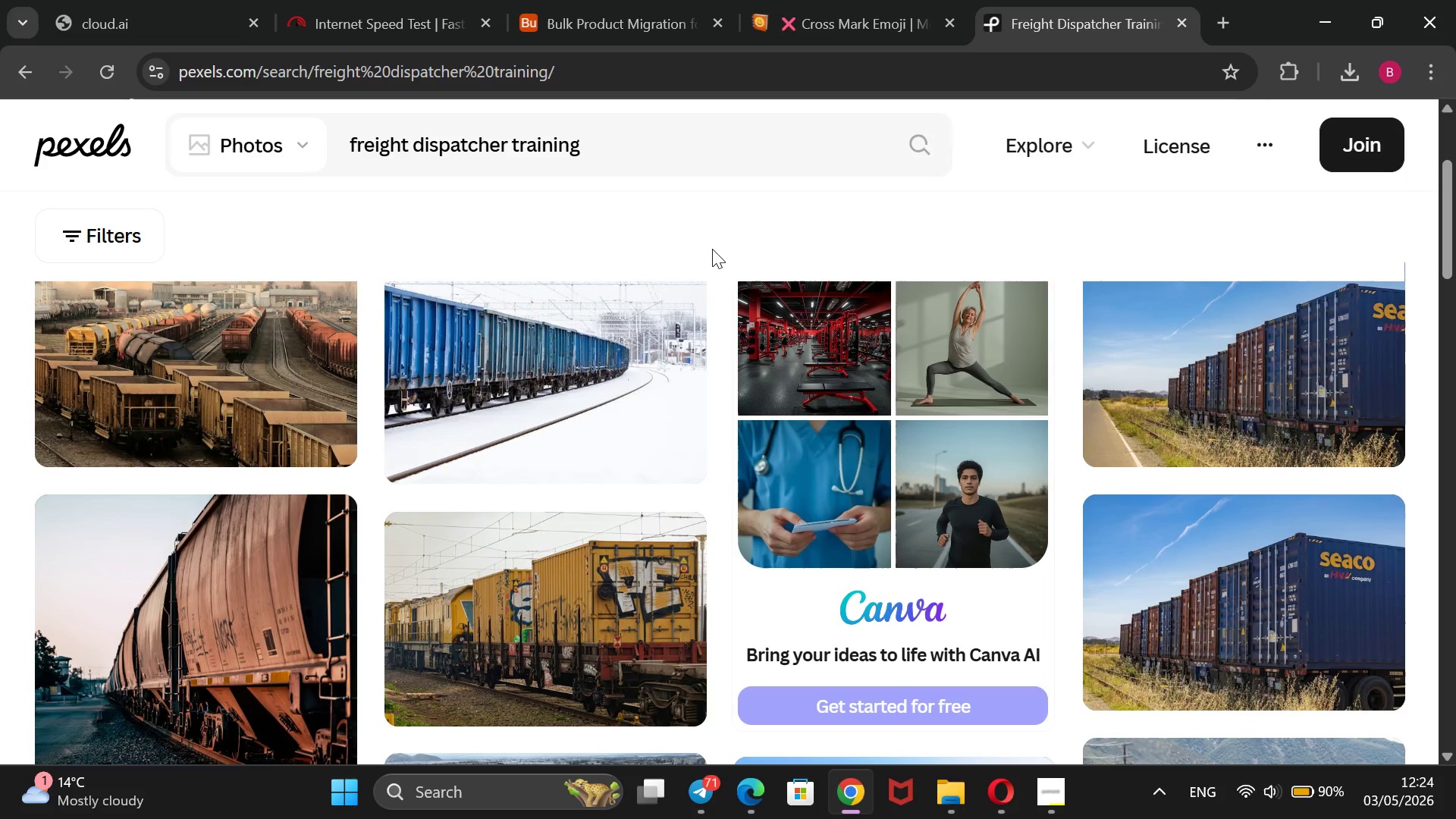 
scroll: coordinate [592, 356], scroll_direction: down, amount: 1.0
 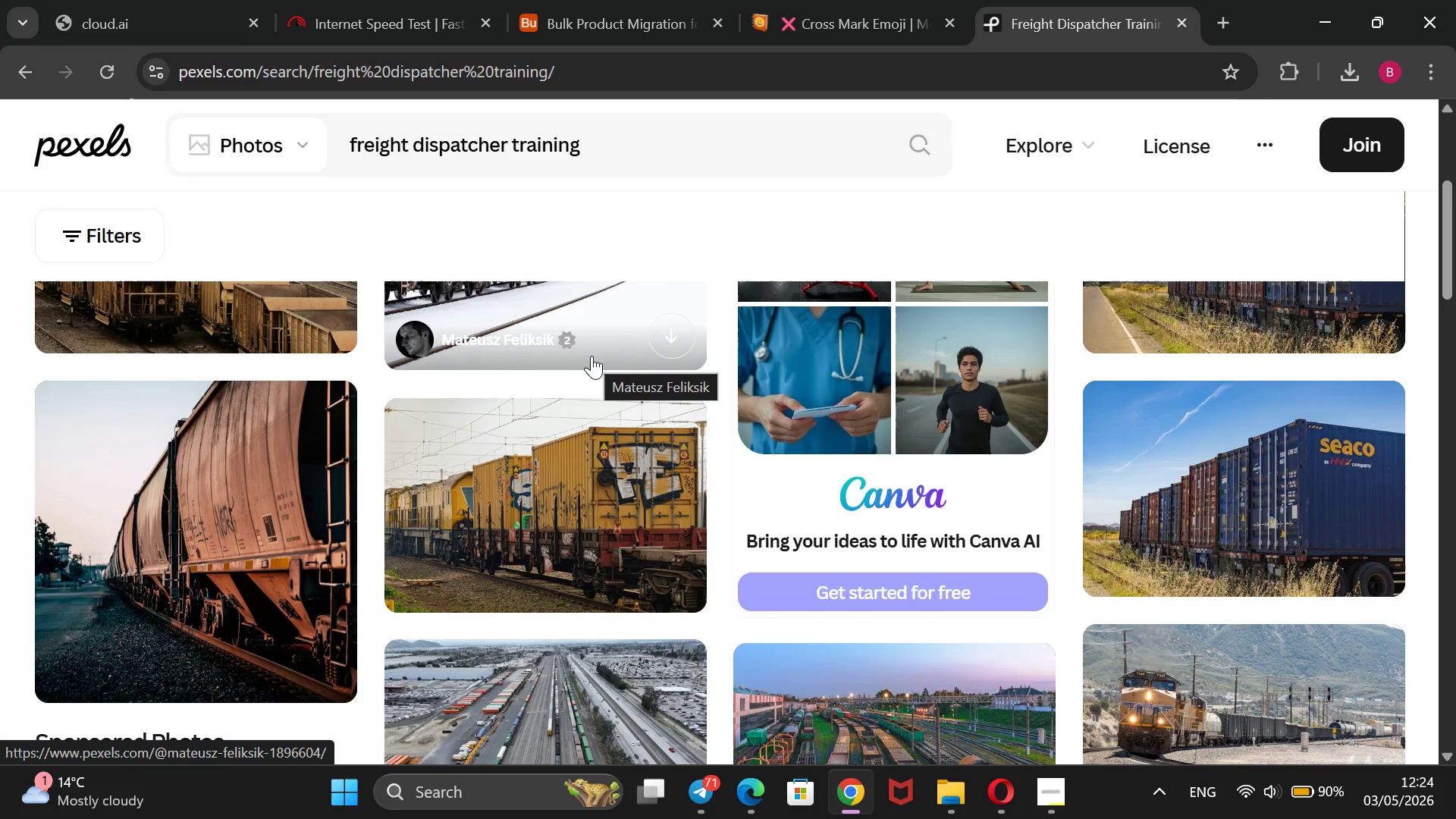 
wait(7.65)
 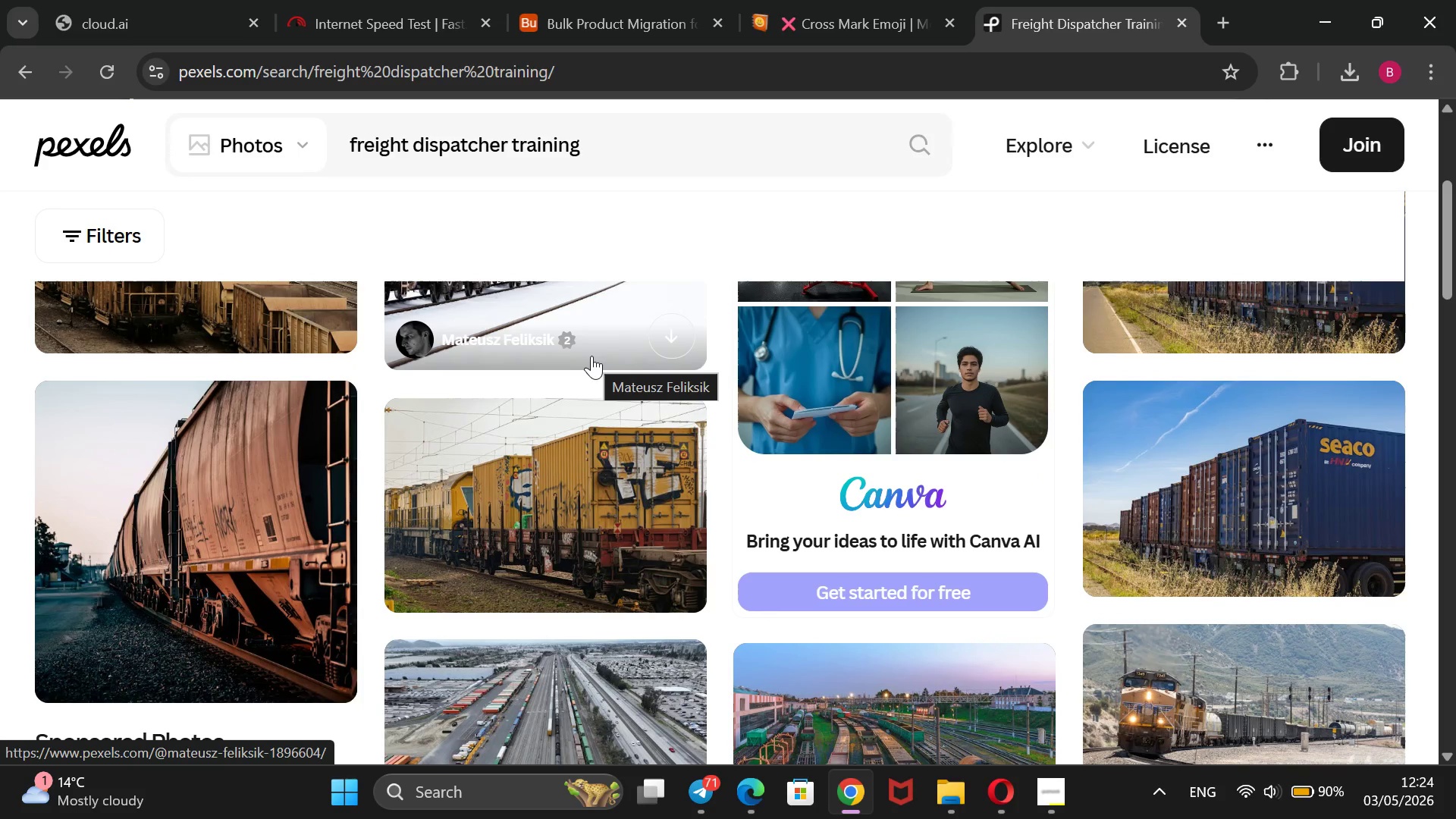 
left_click_drag(start_coordinate=[416, 143], to_coordinate=[322, 157])
 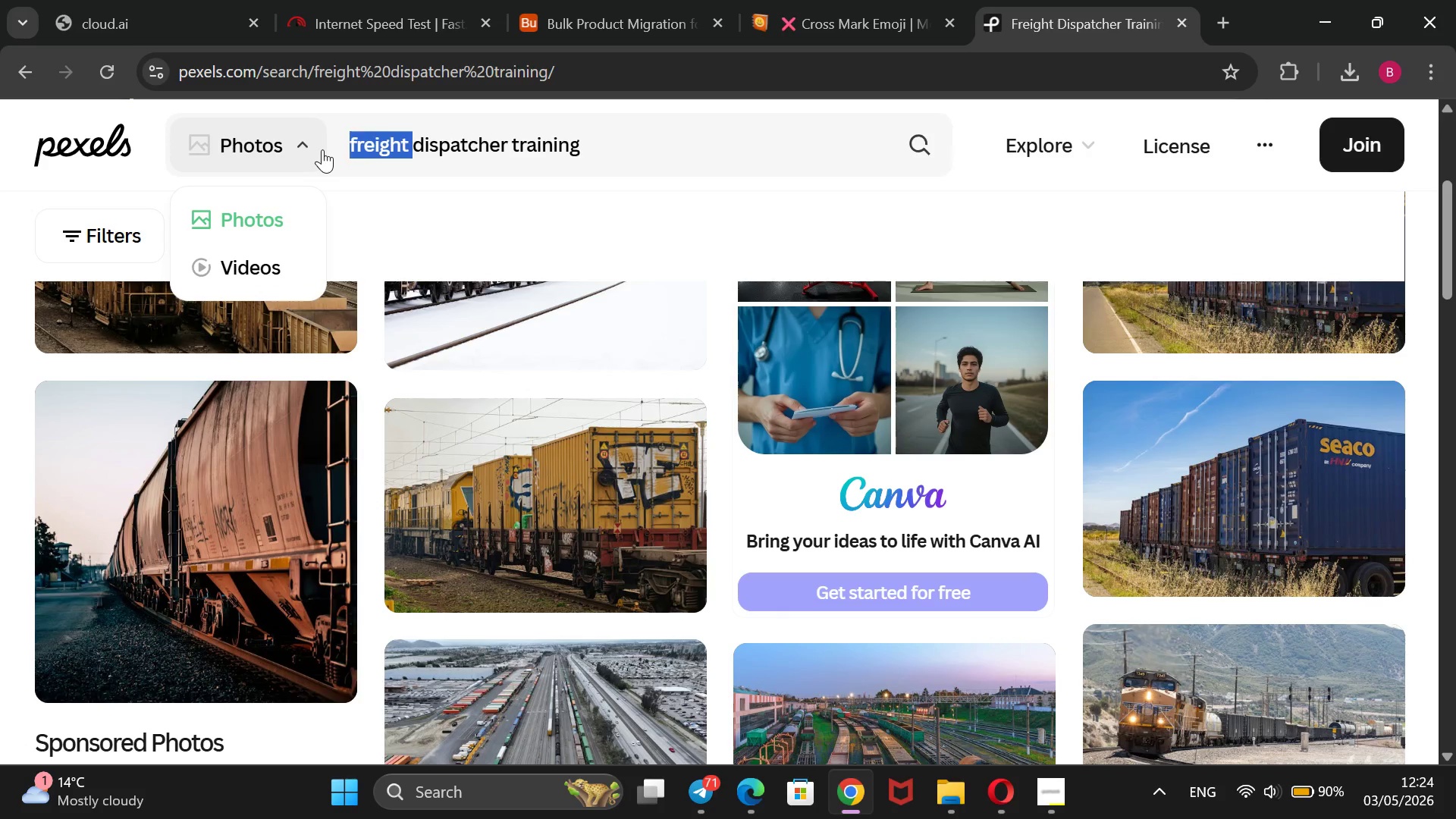 
key(Backspace)
type(logistics )
 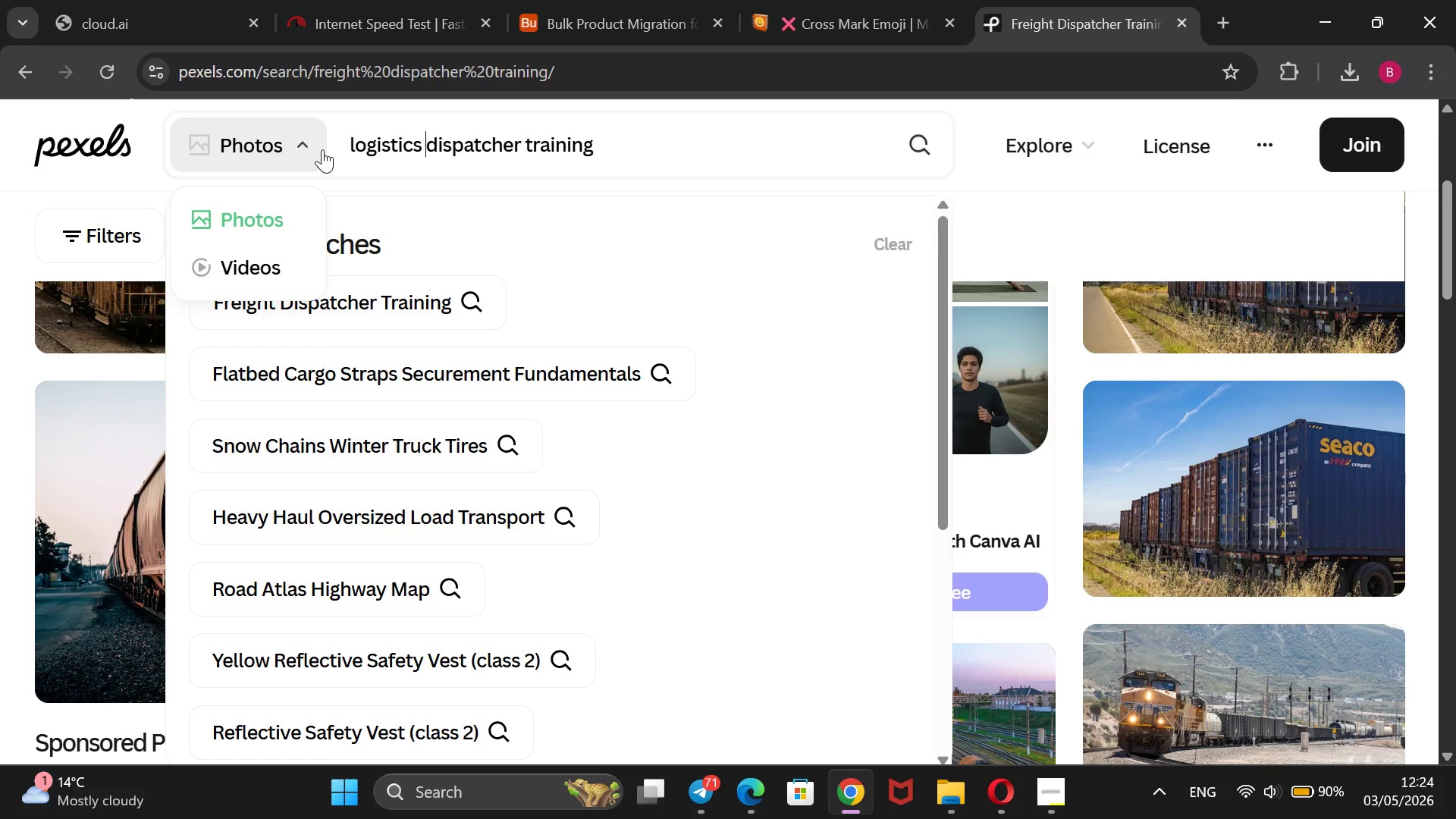 
hold_key(key=ArrowRight, duration=1.25)
 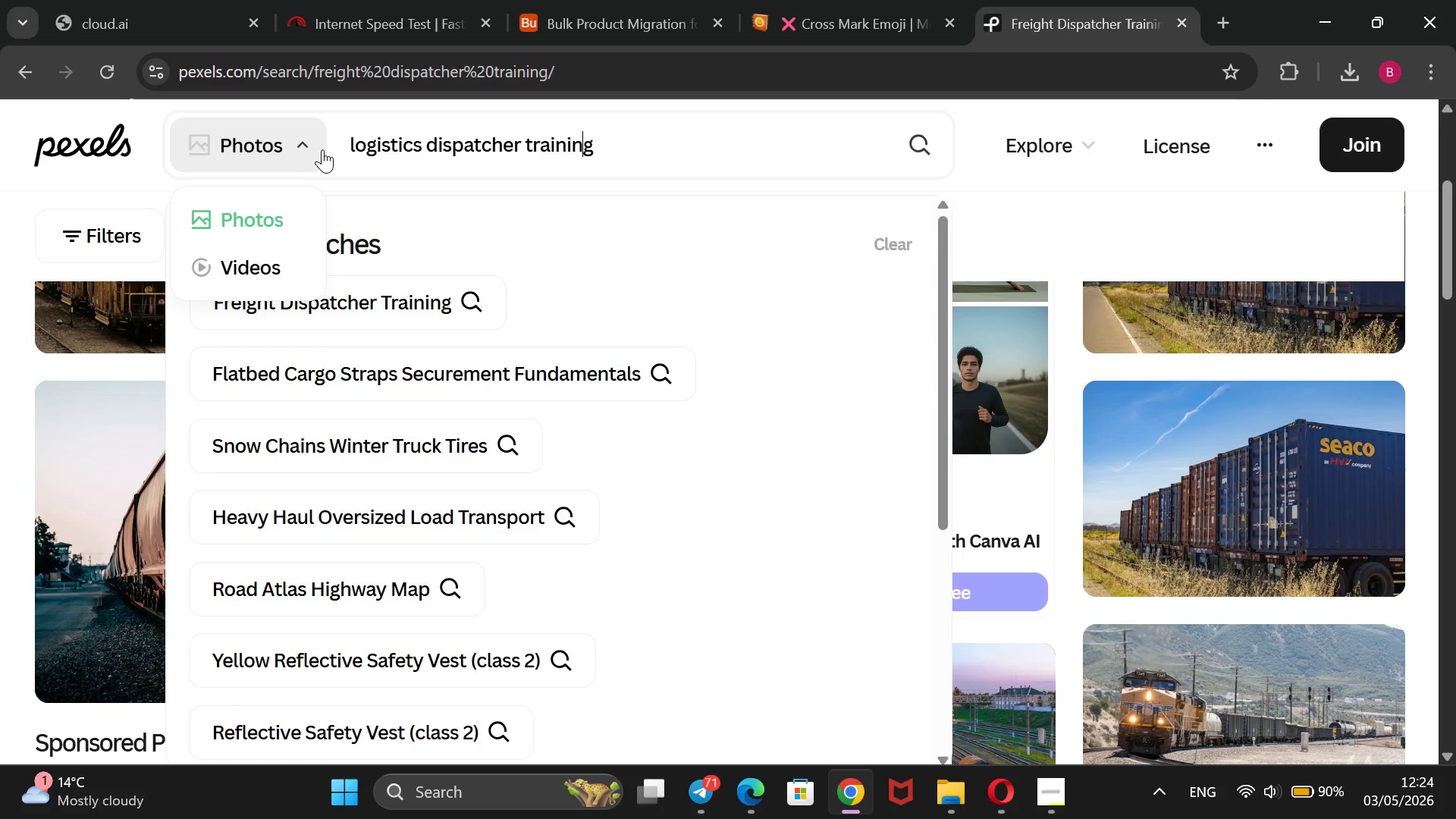 
key(ArrowRight)
 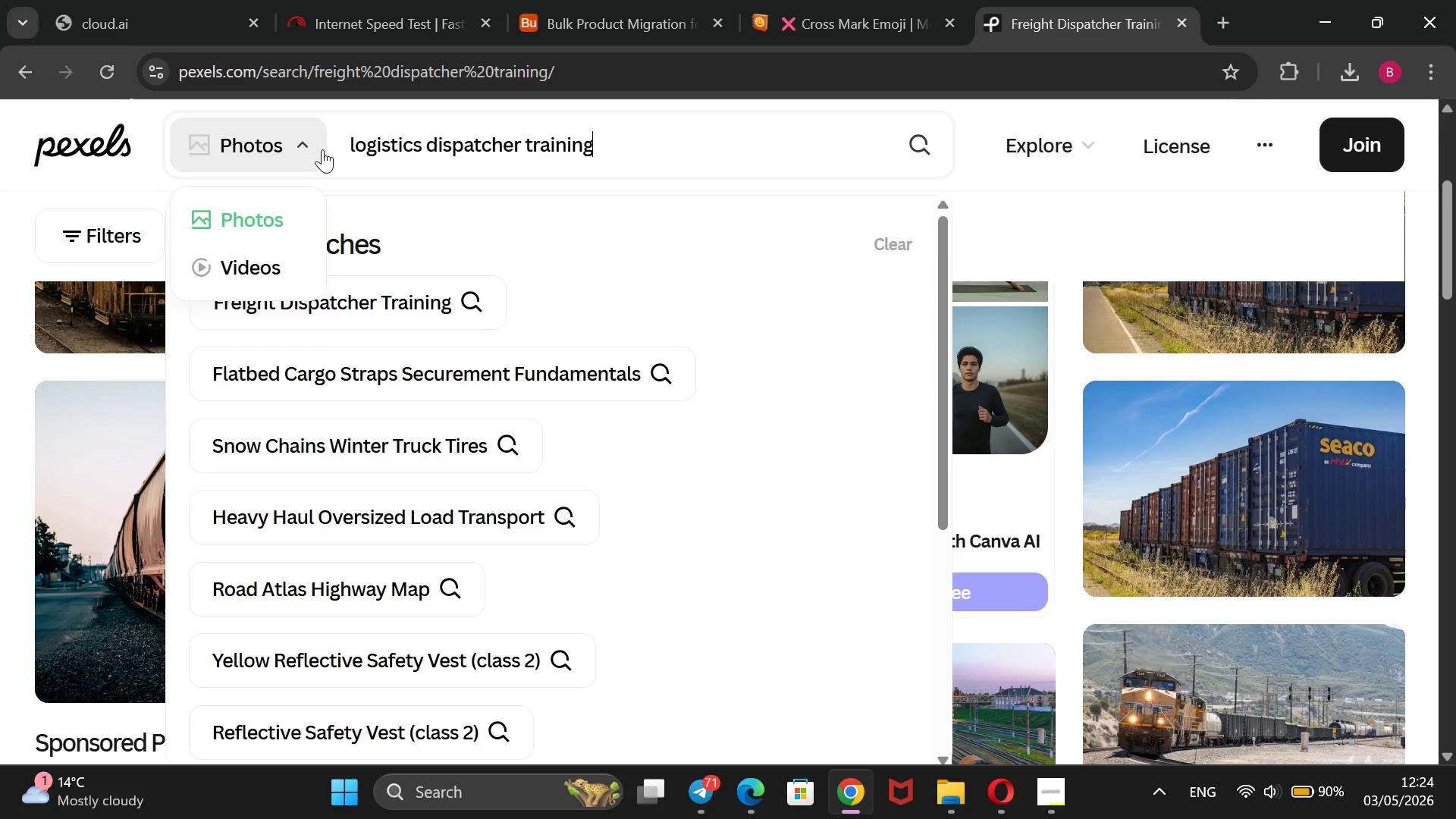 
key(ArrowRight)
 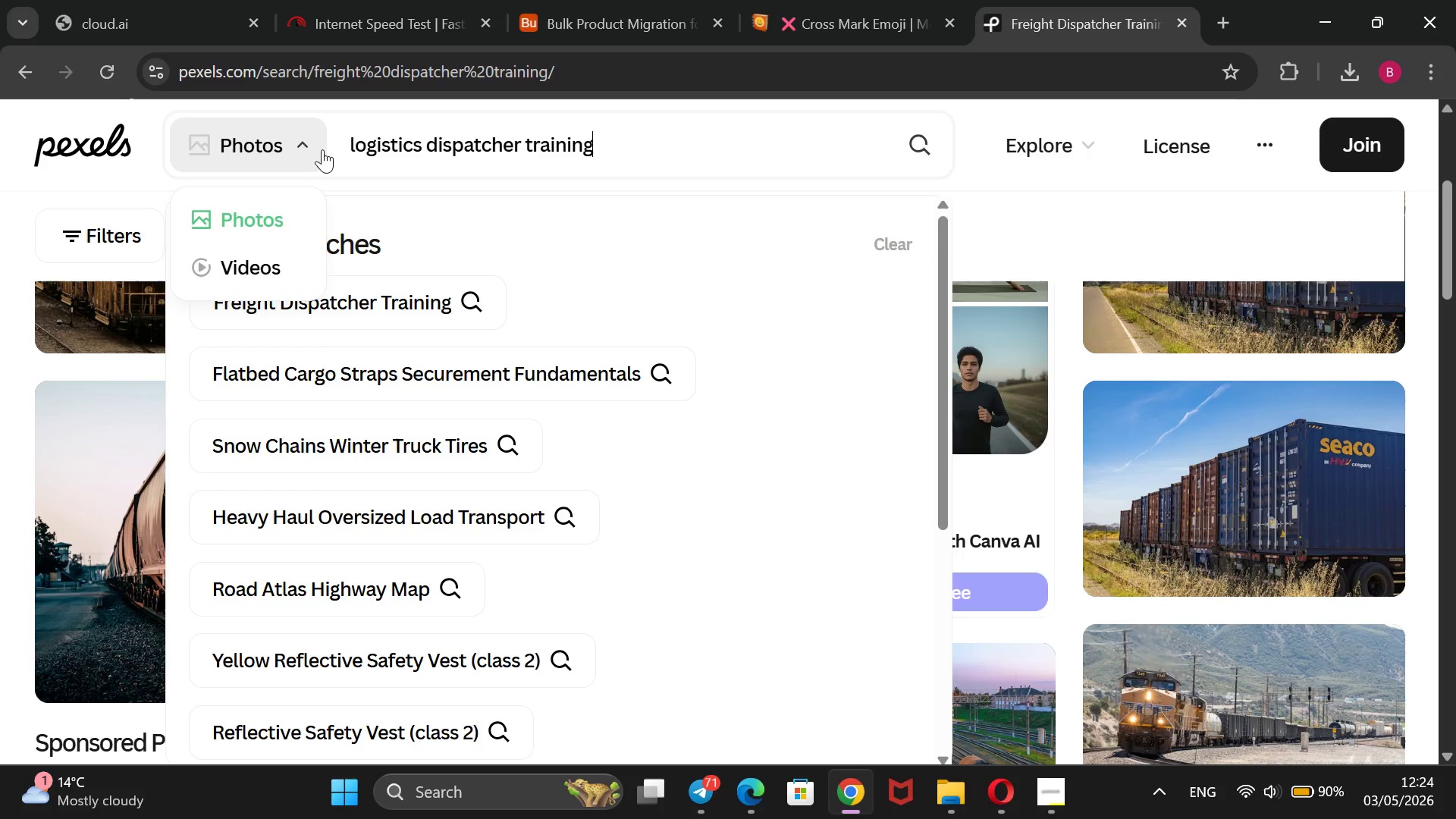 
key(ArrowRight)
 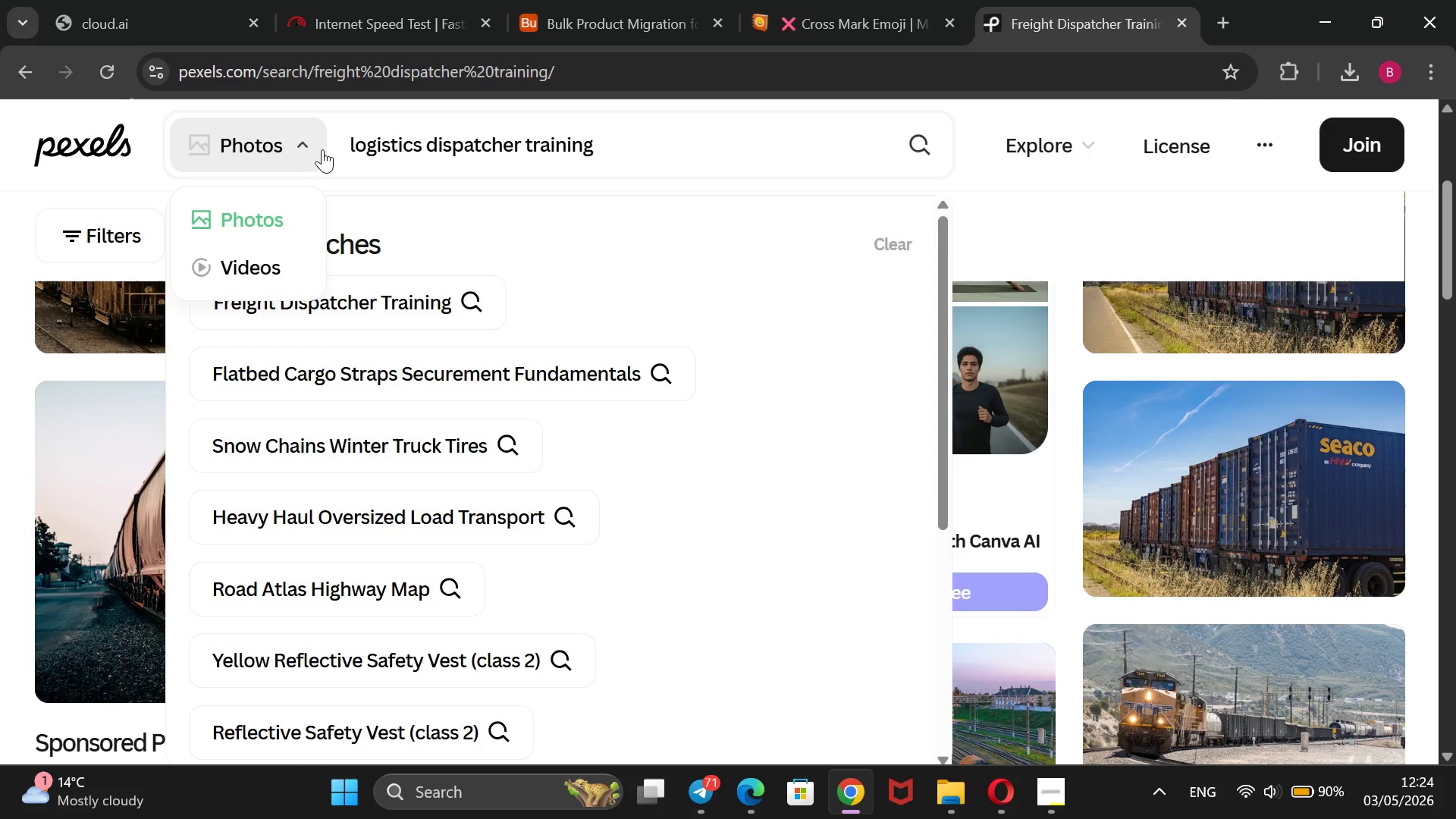 
key(Backspace)
key(Backspace)
key(Backspace)
key(Backspace)
key(Backspace)
key(Backspace)
key(Backspace)
key(Backspace)
type(computer monitors)
 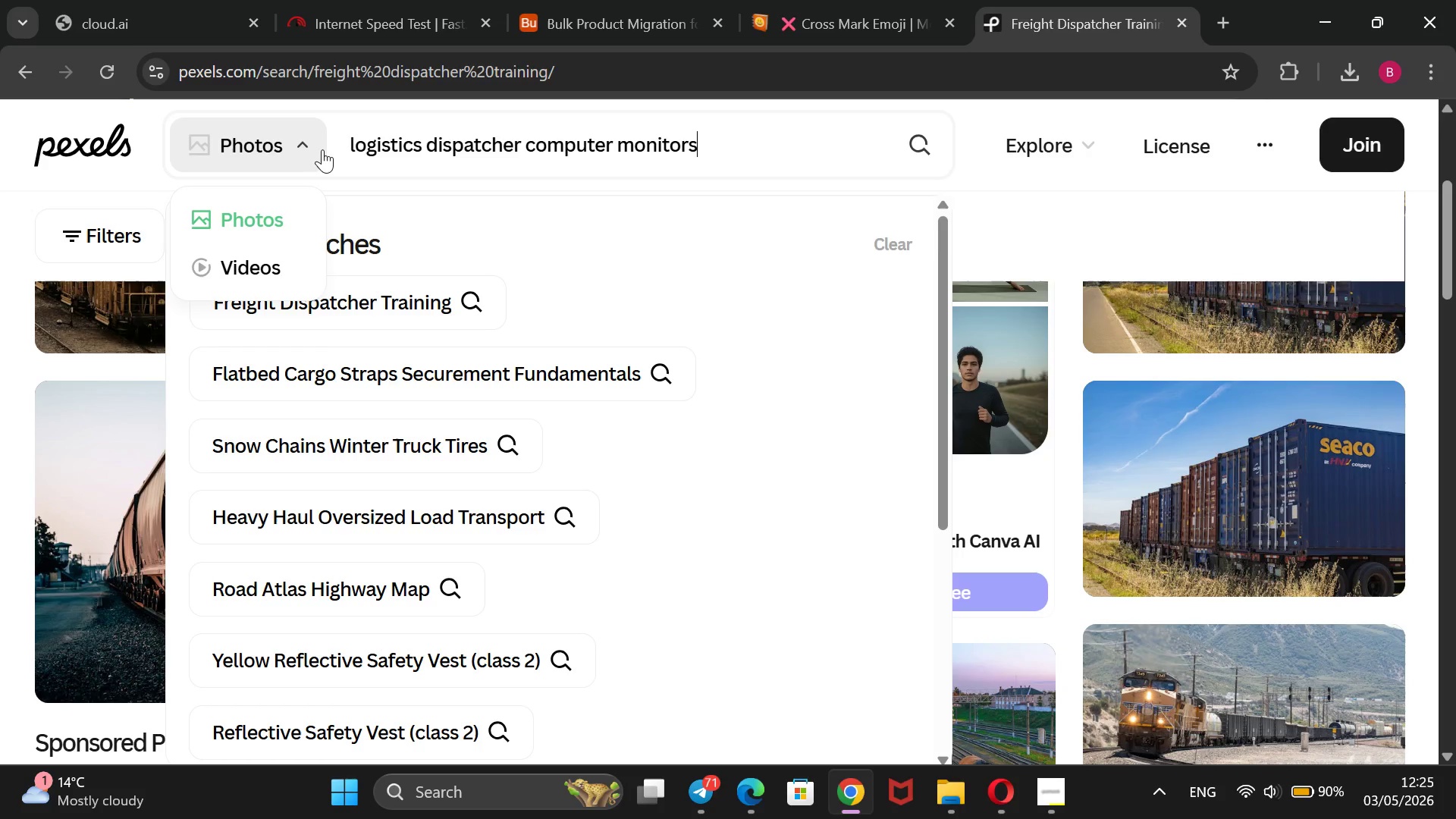 
key(Enter)
 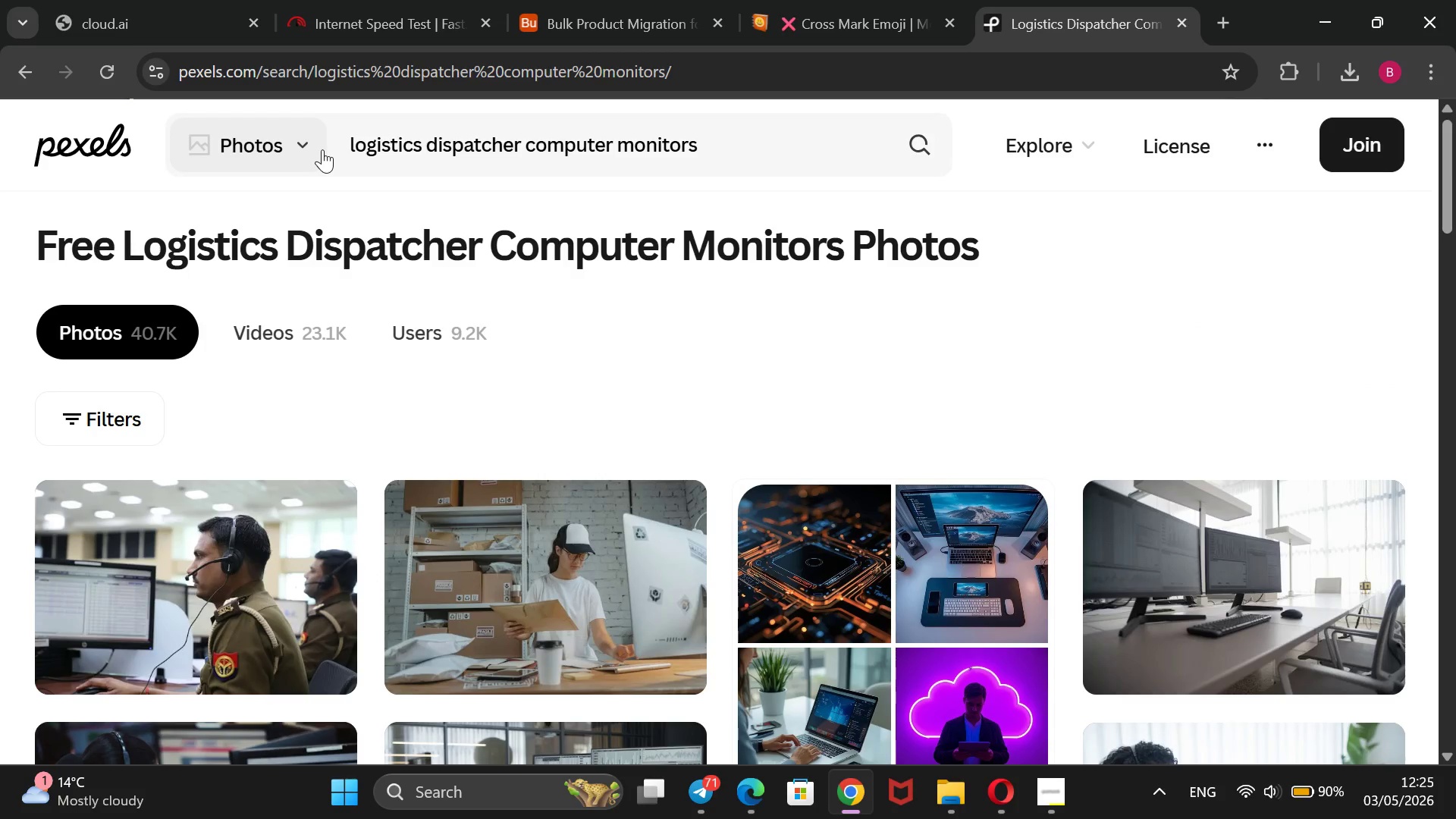 
wait(7.7)
 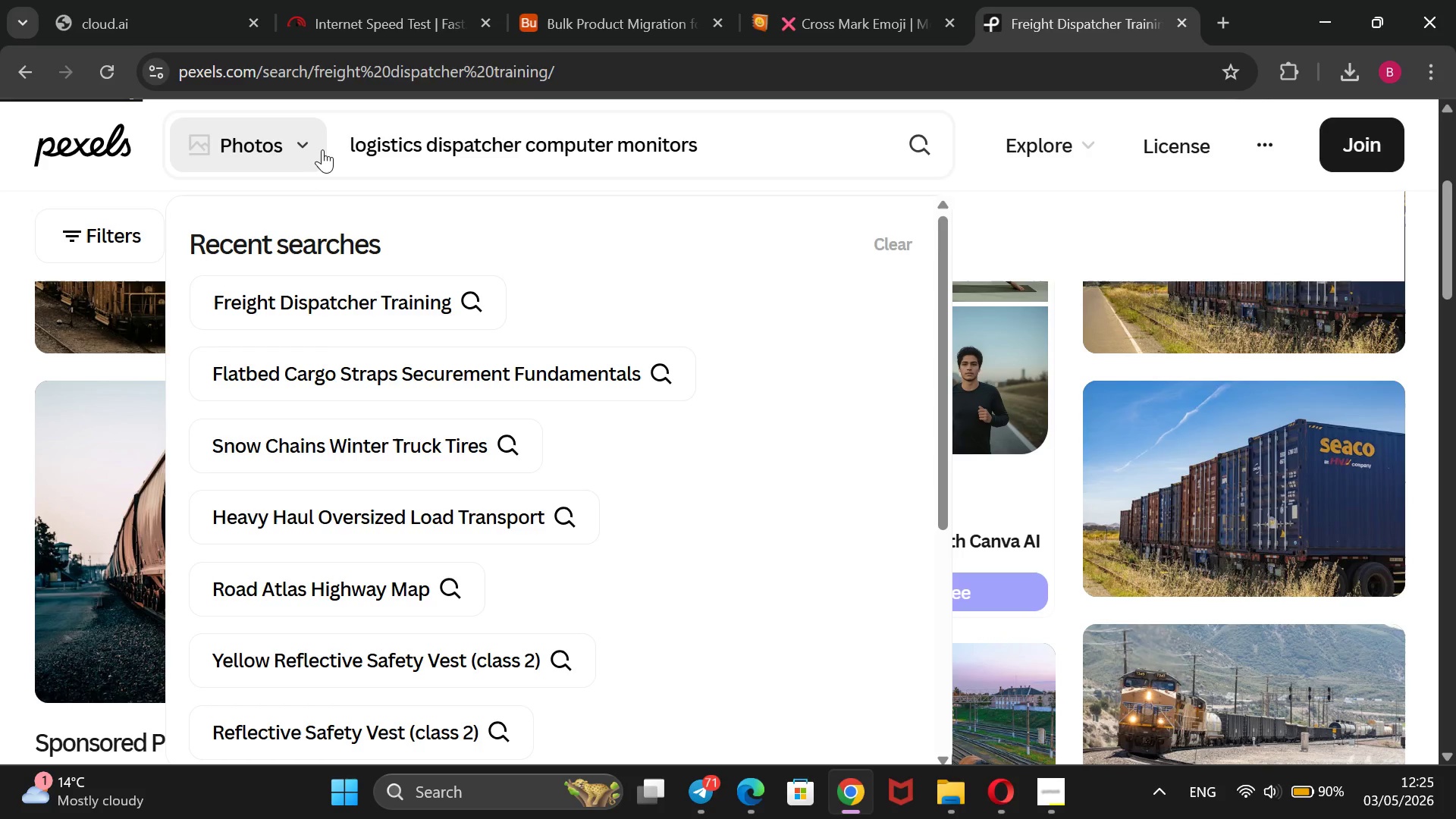 
scroll: coordinate [418, 500], scroll_direction: down, amount: 10.0
 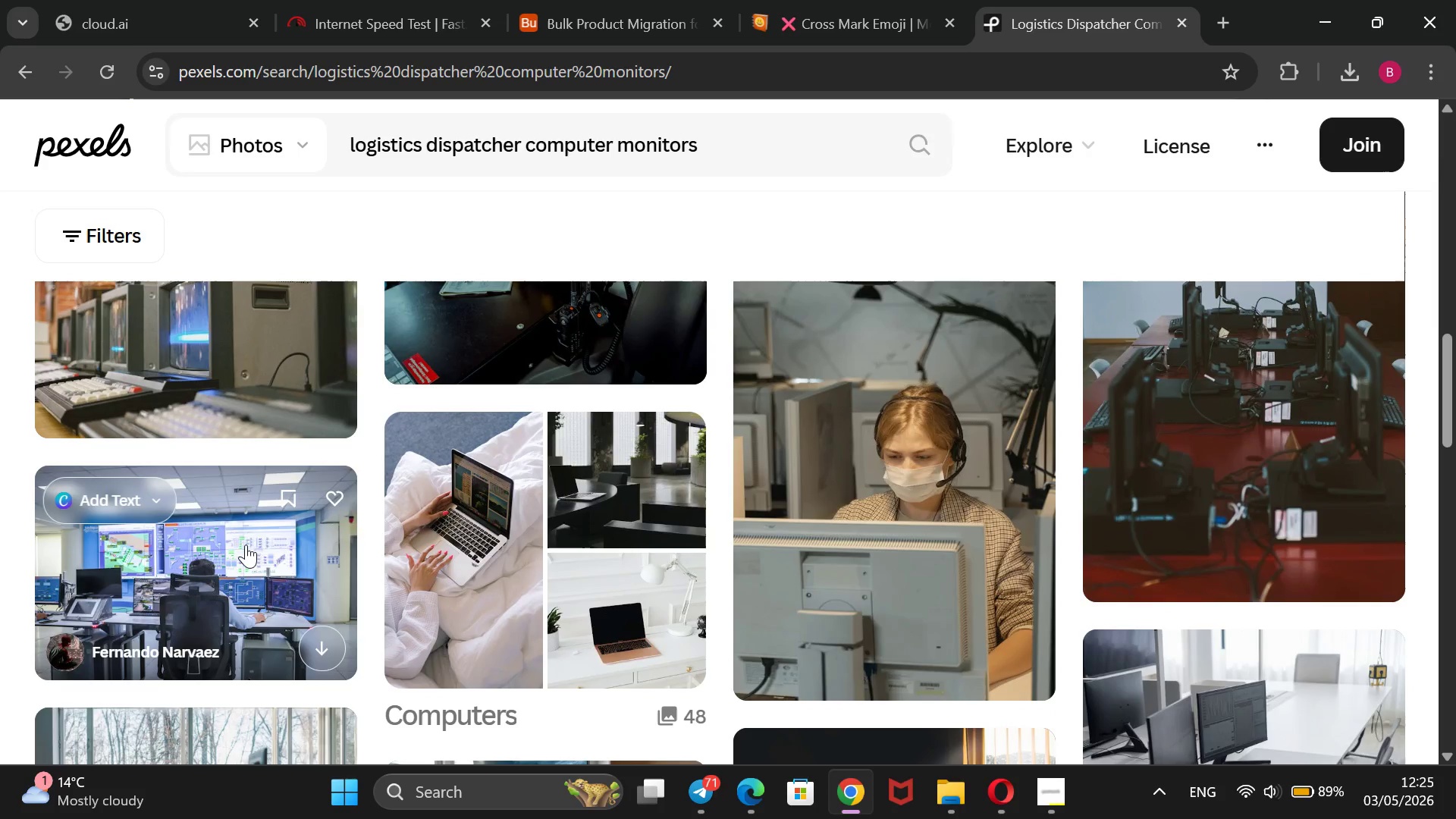 
mouse_move([252, 560])
 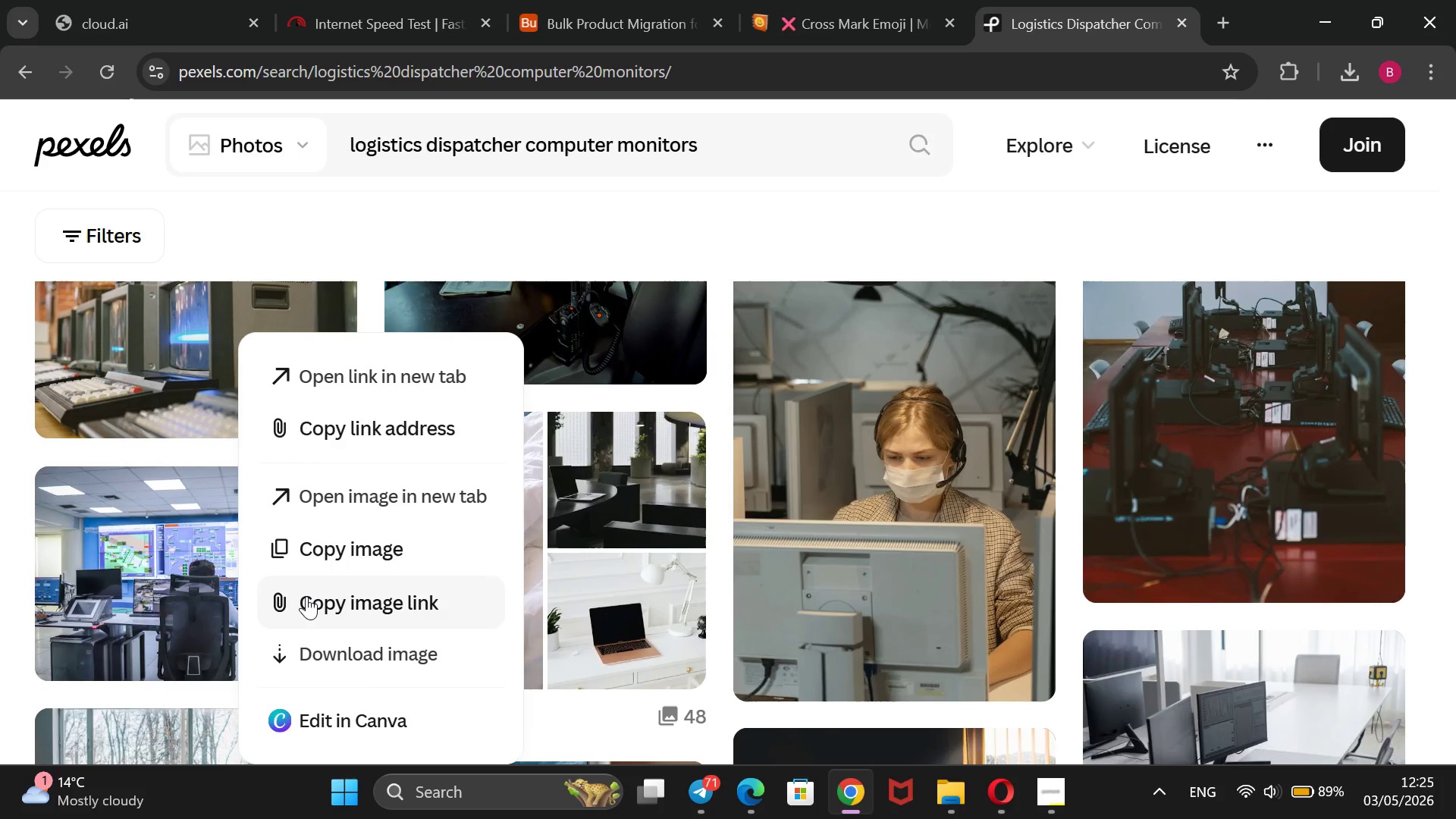 
left_click([308, 597])
 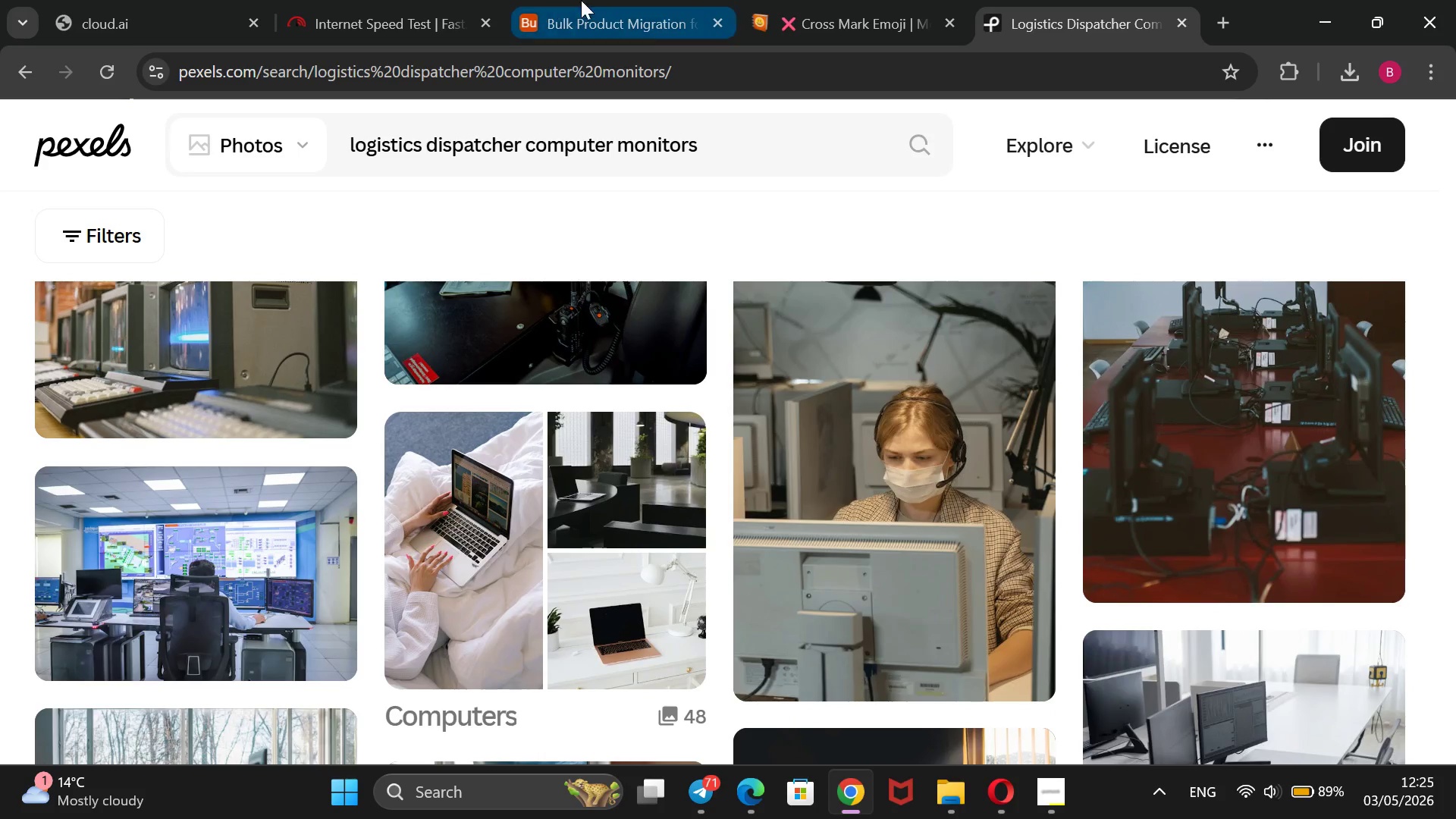 
left_click([583, 0])
 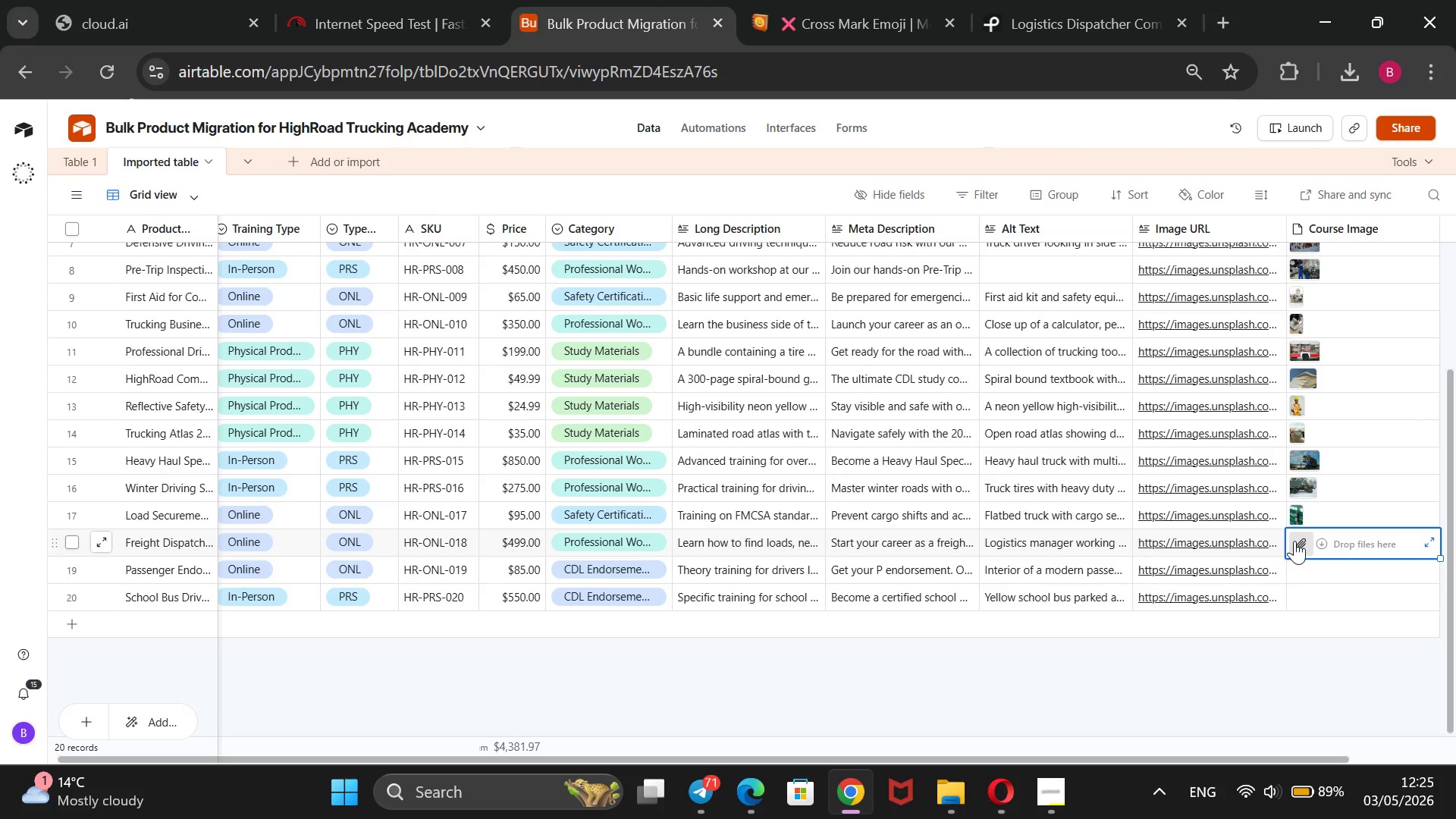 
left_click([1294, 541])
 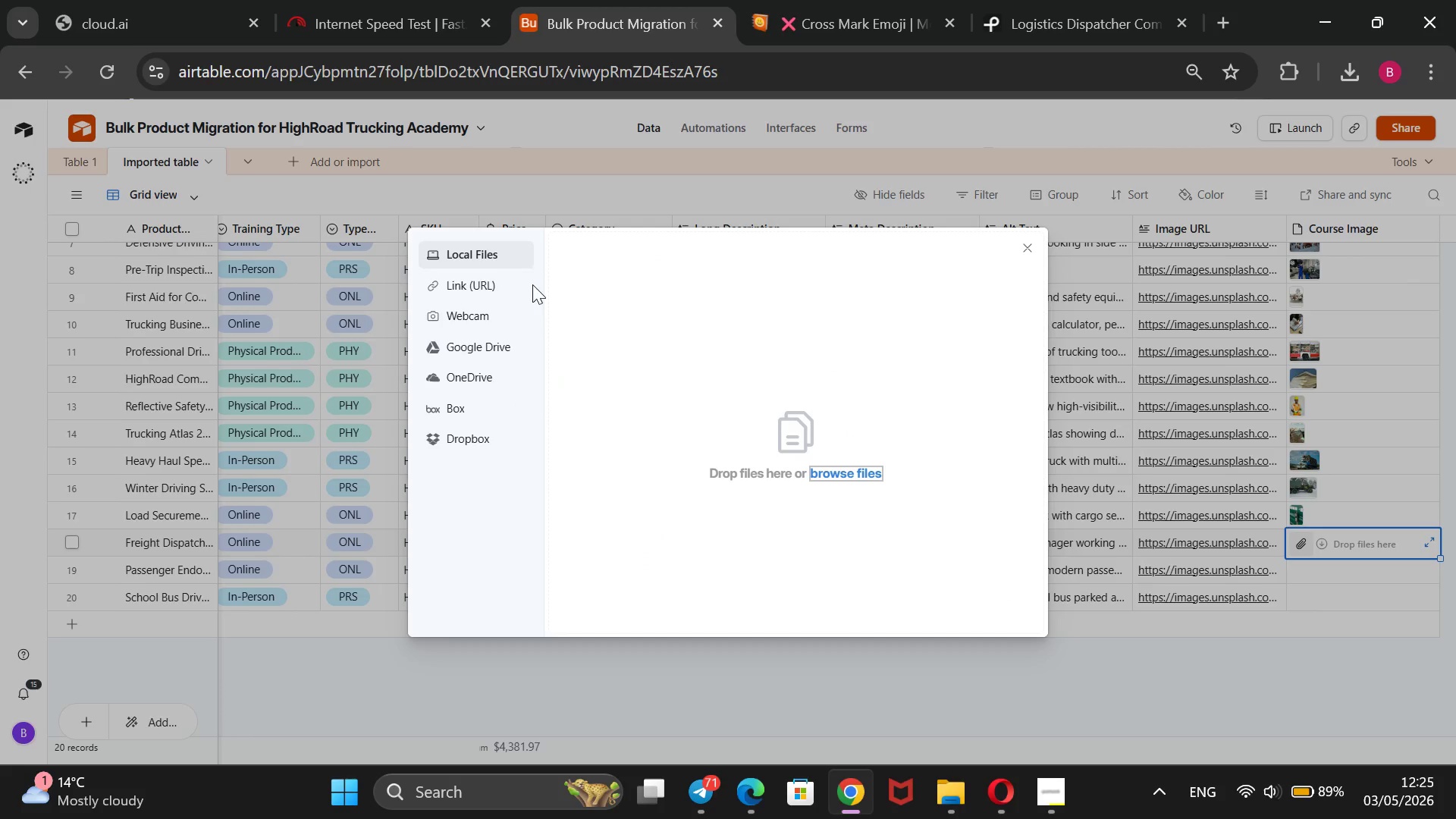 
left_click([502, 287])
 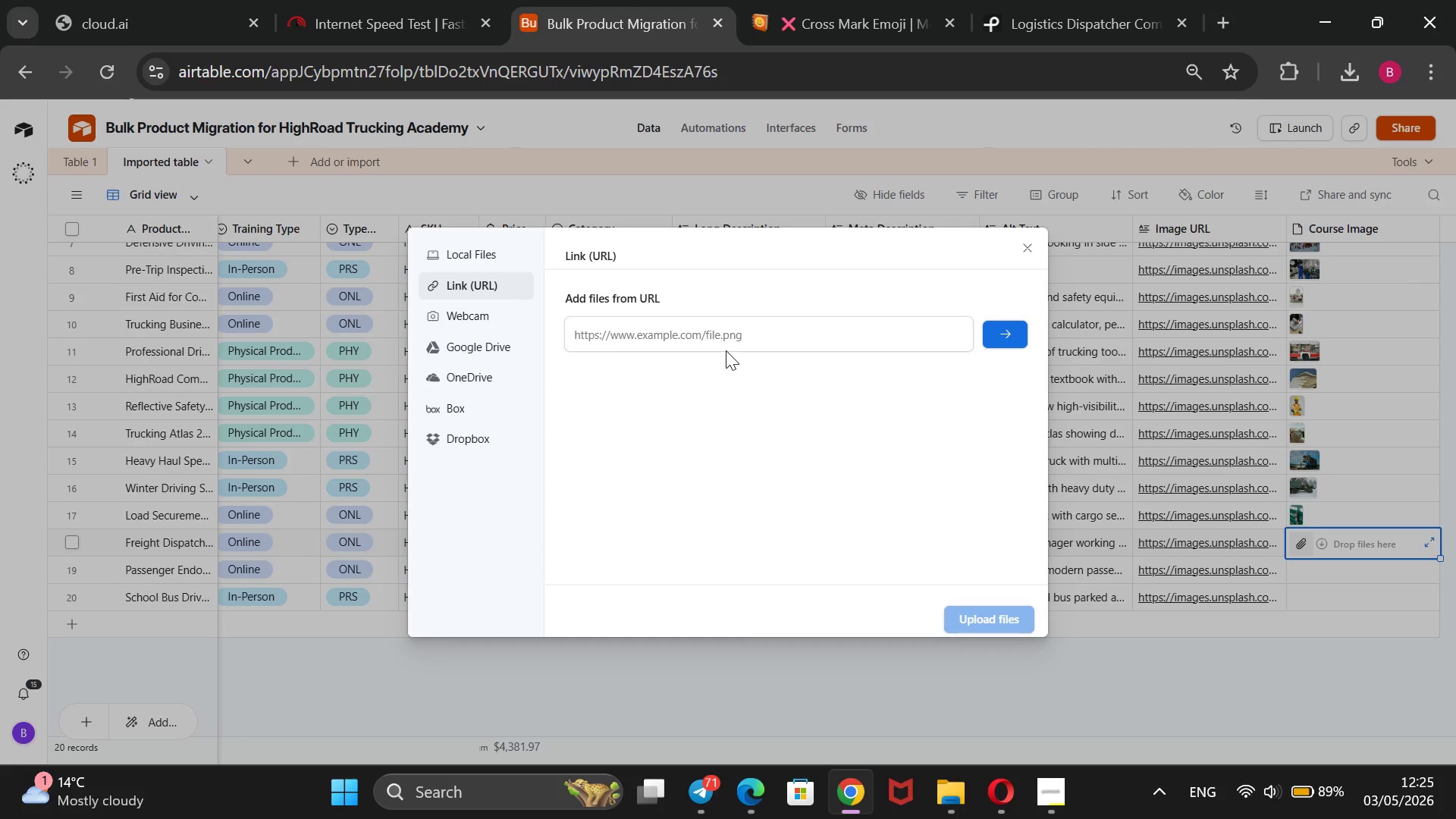 
left_click([732, 347])
 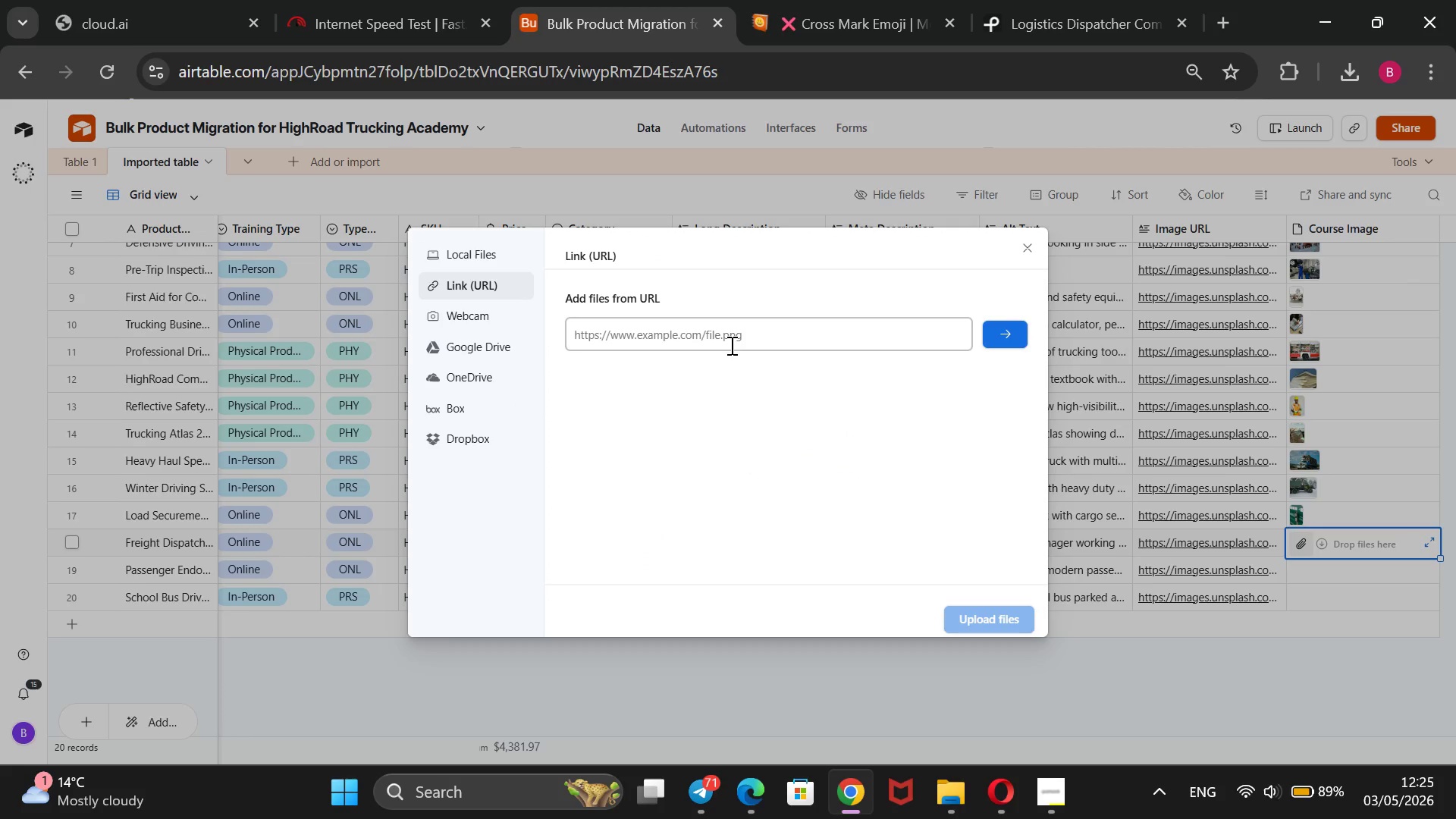 
key(Control+V)
 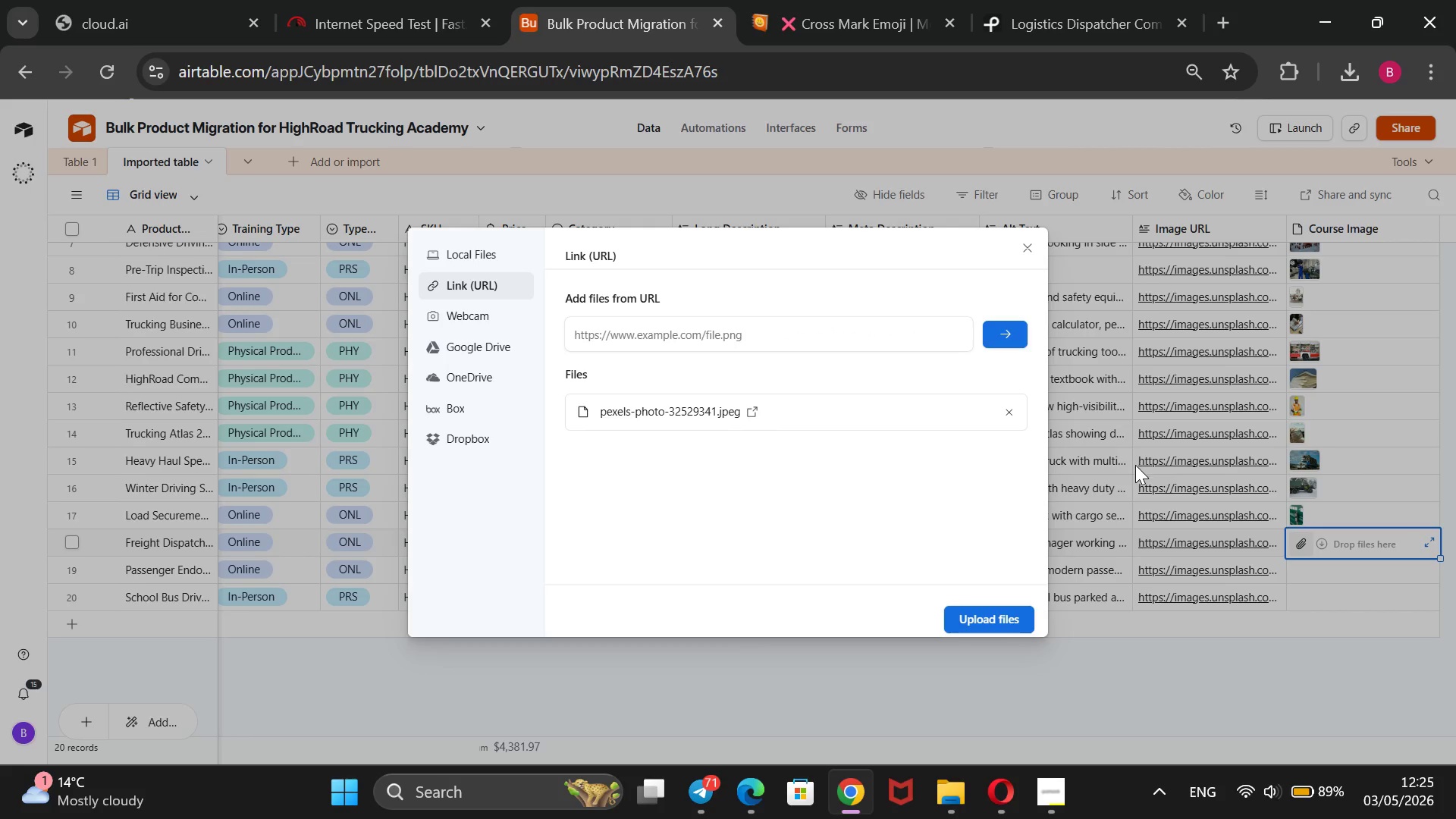 
left_click([999, 610])
 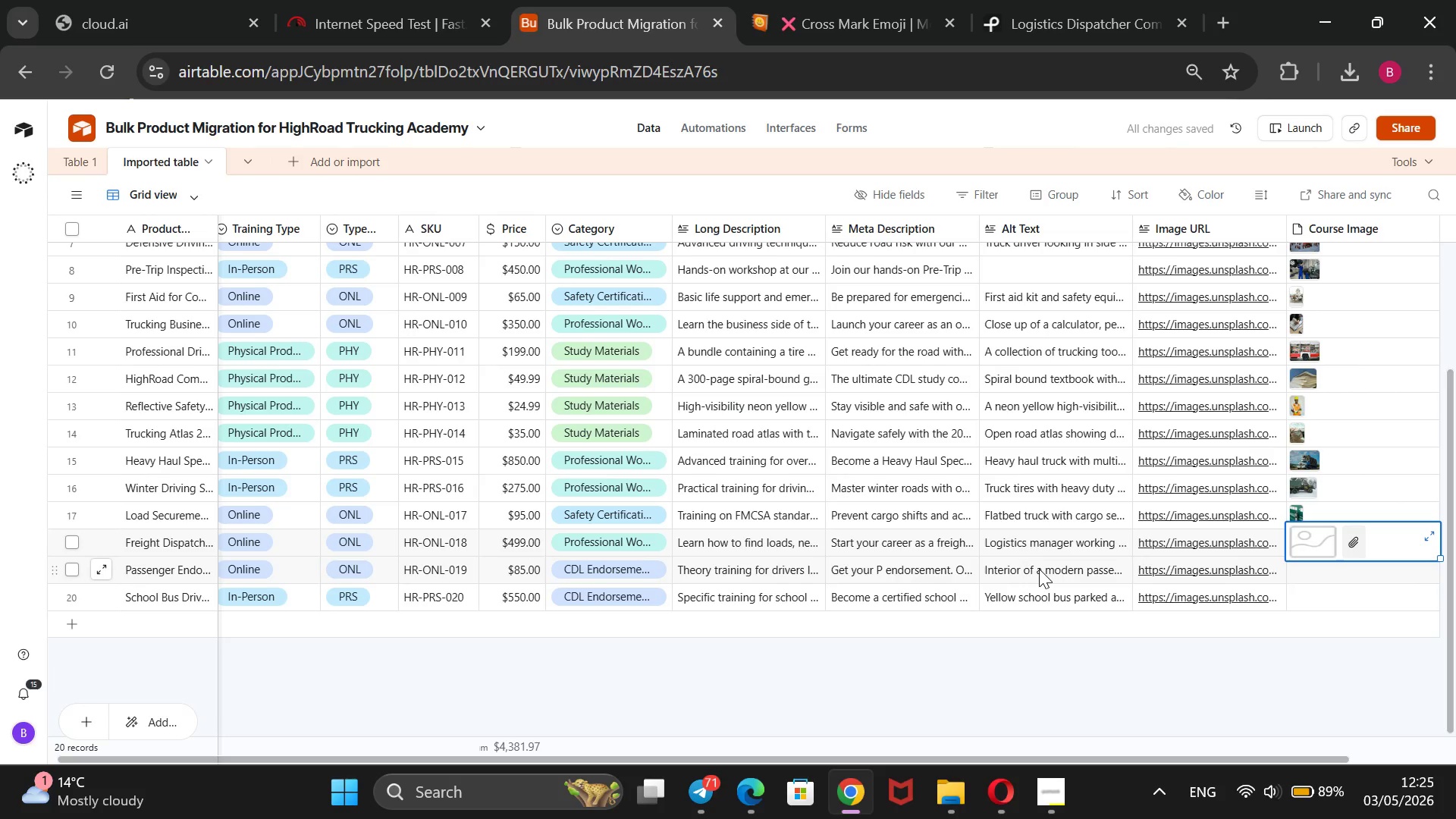 
wait(7.11)
 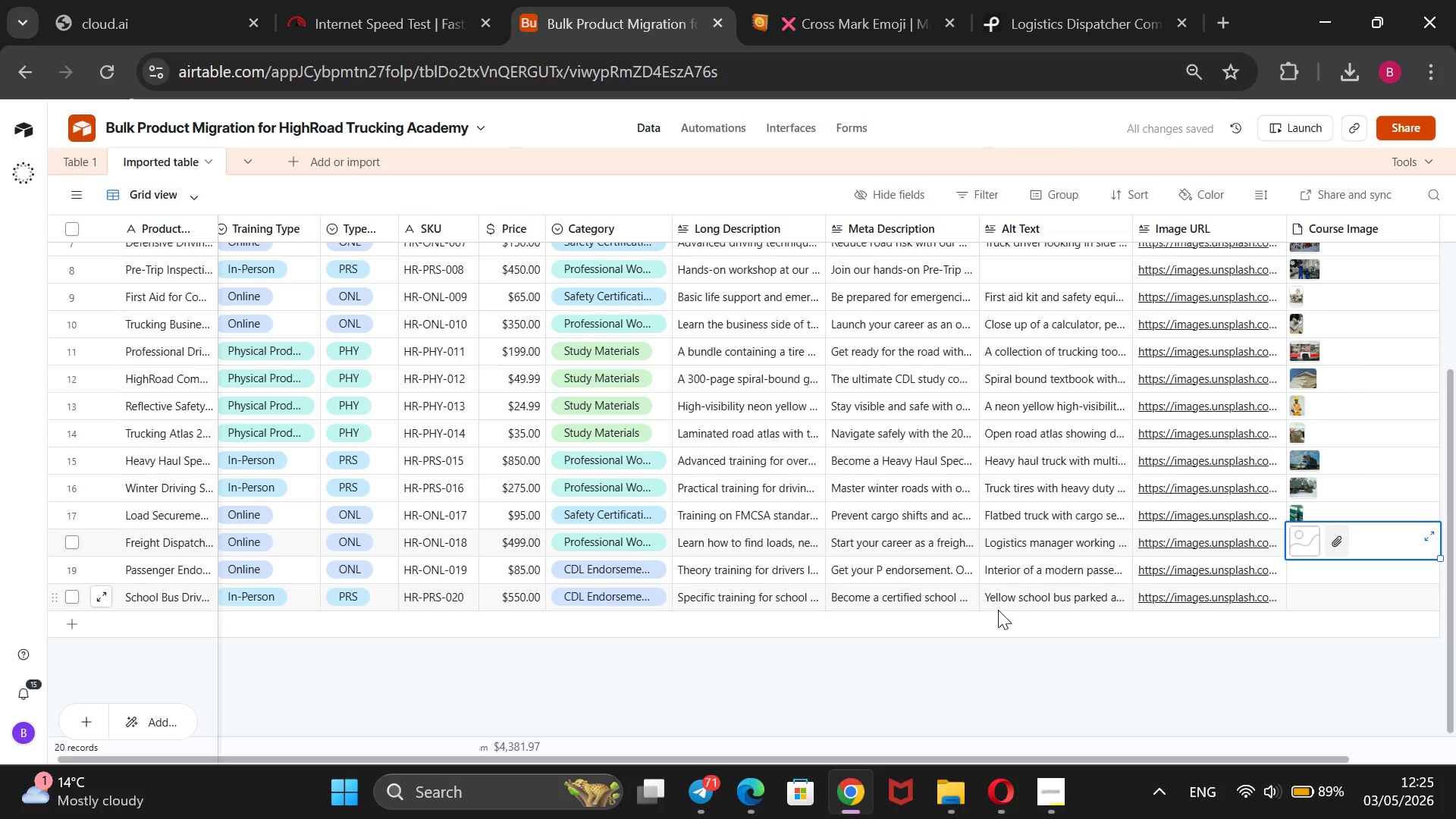 
left_click([1091, 14])
 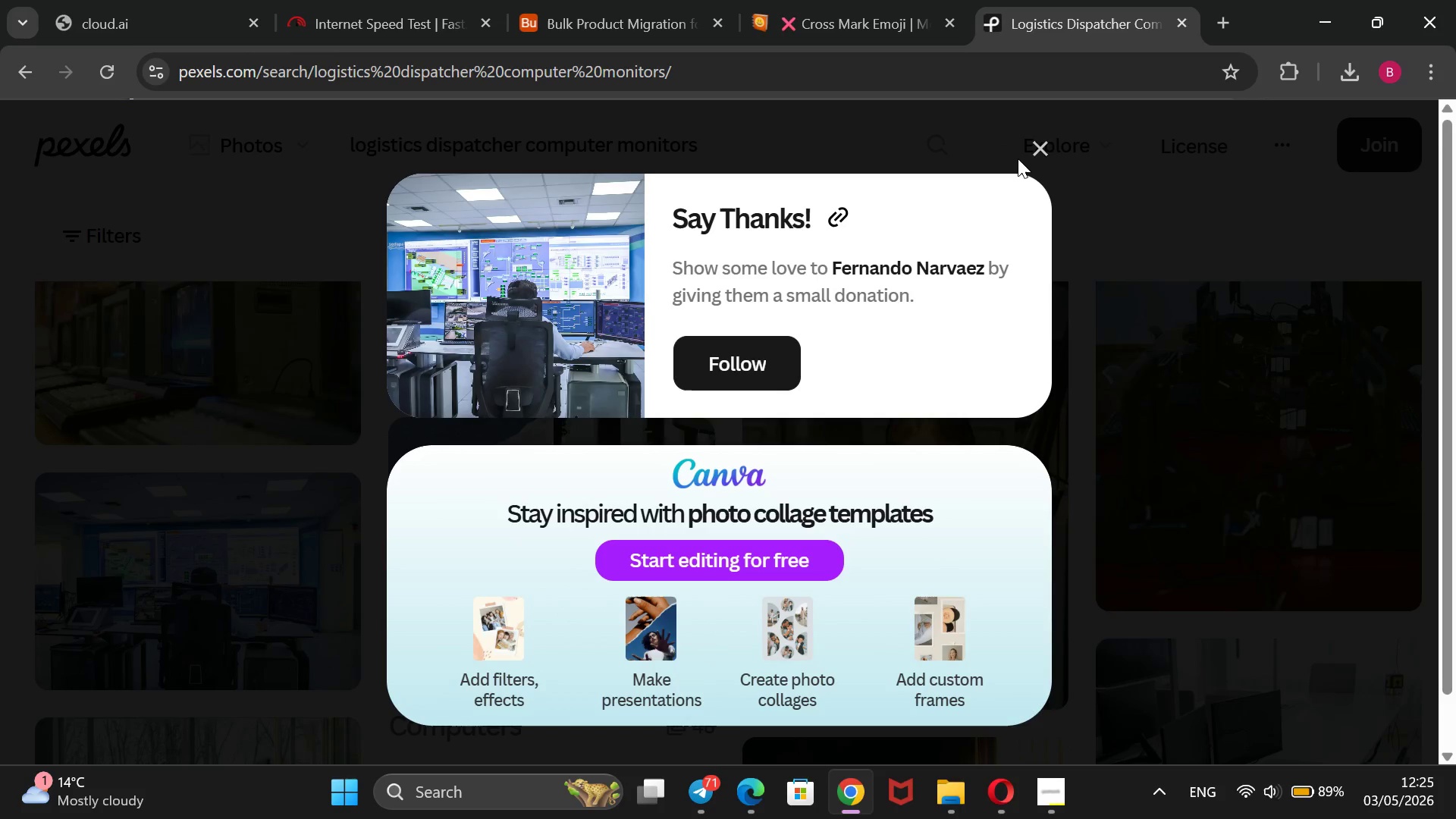 
mouse_move([1013, 146])
 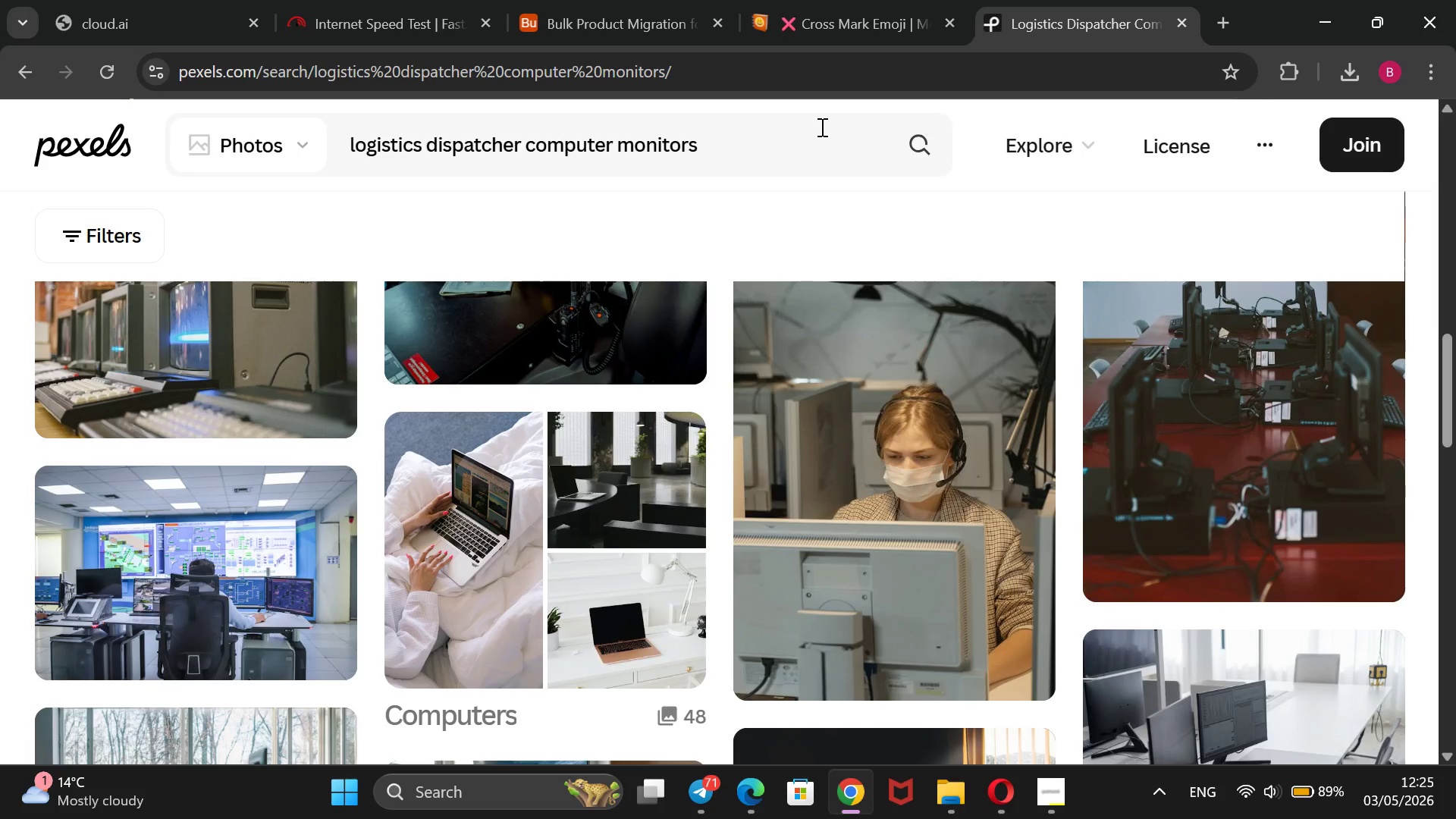 
left_click_drag(start_coordinate=[817, 132], to_coordinate=[27, 142])
 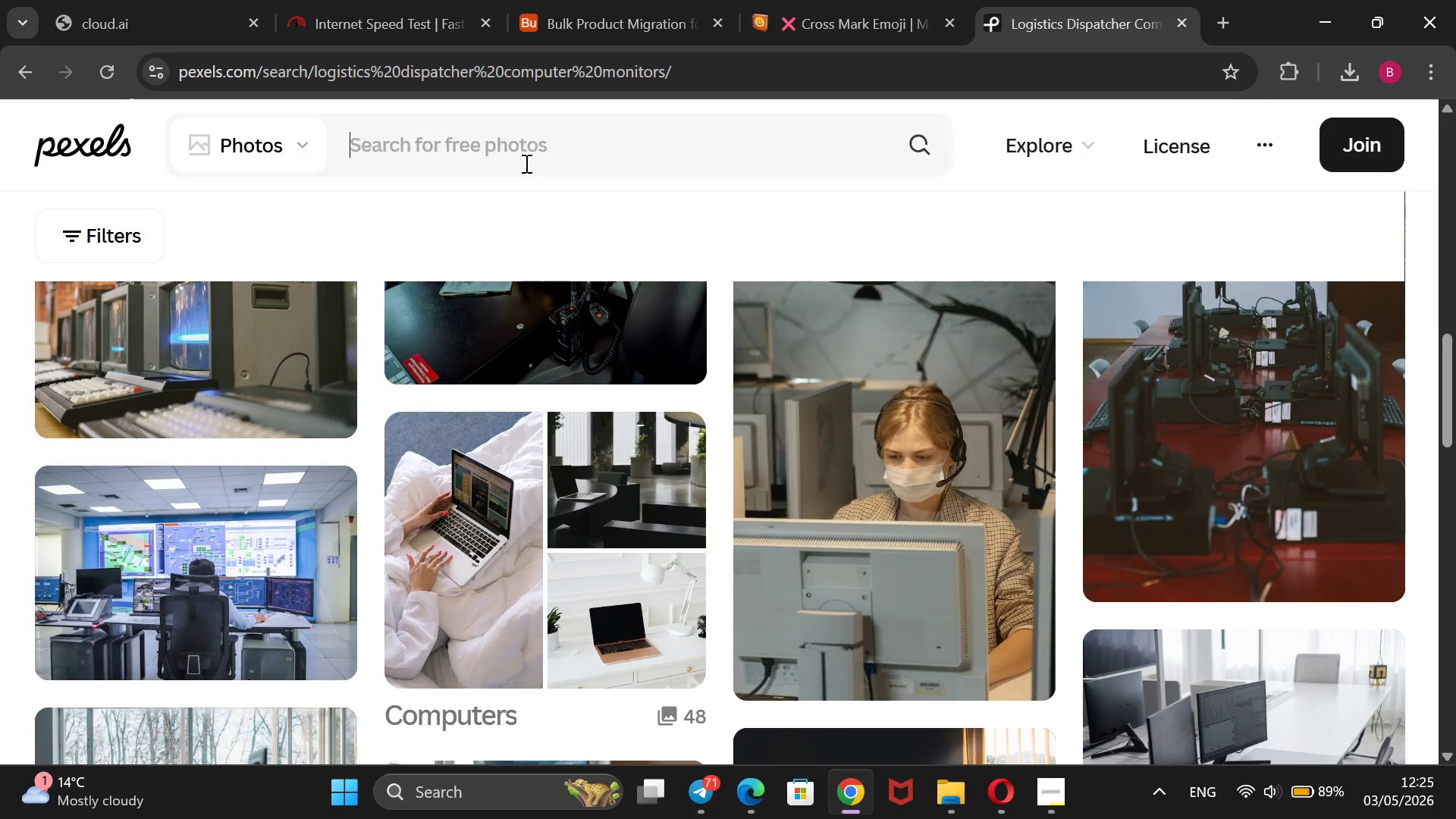 
key(Backspace)
type(passenger bus interior safety)
 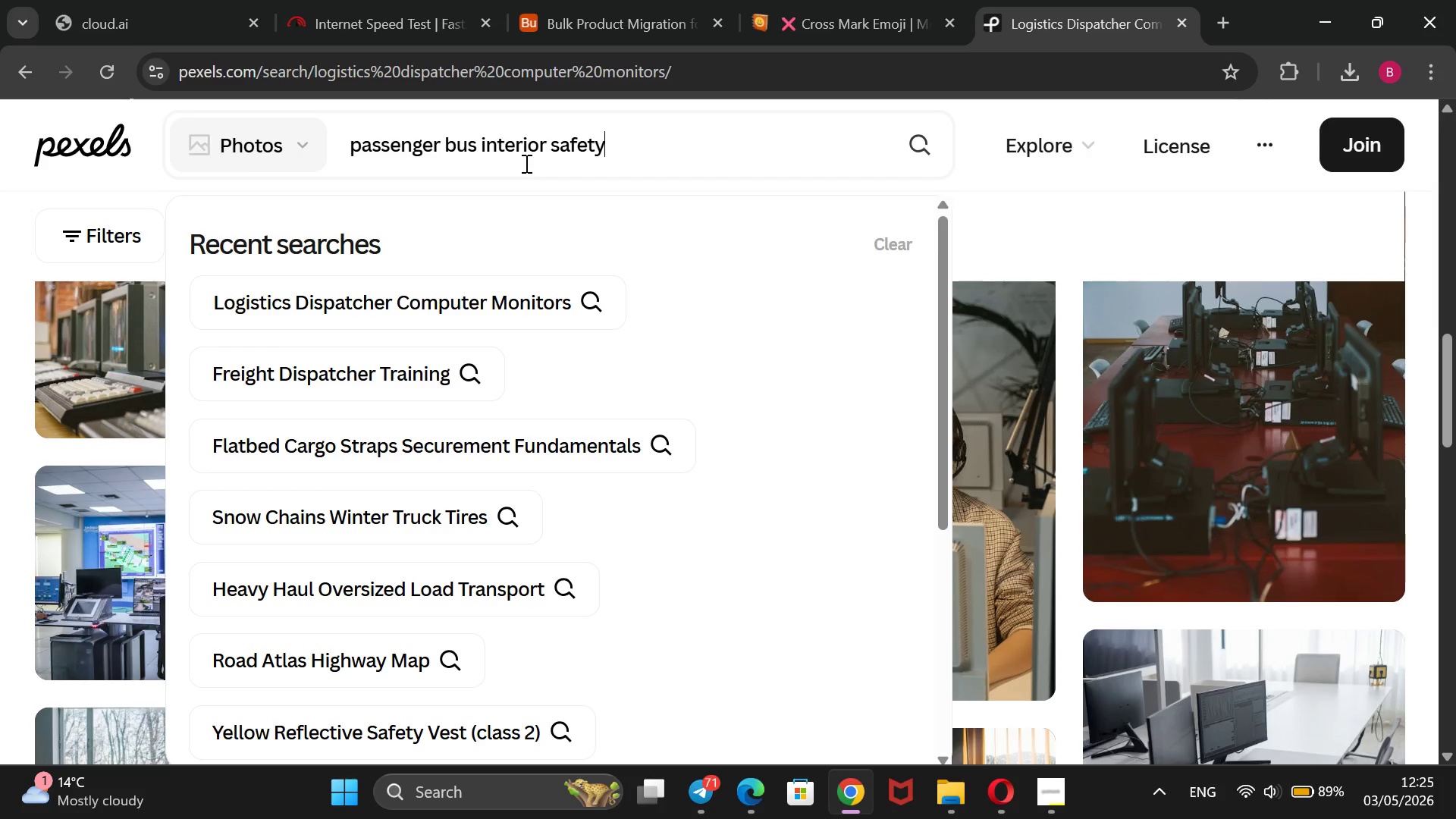 
key(Enter)
 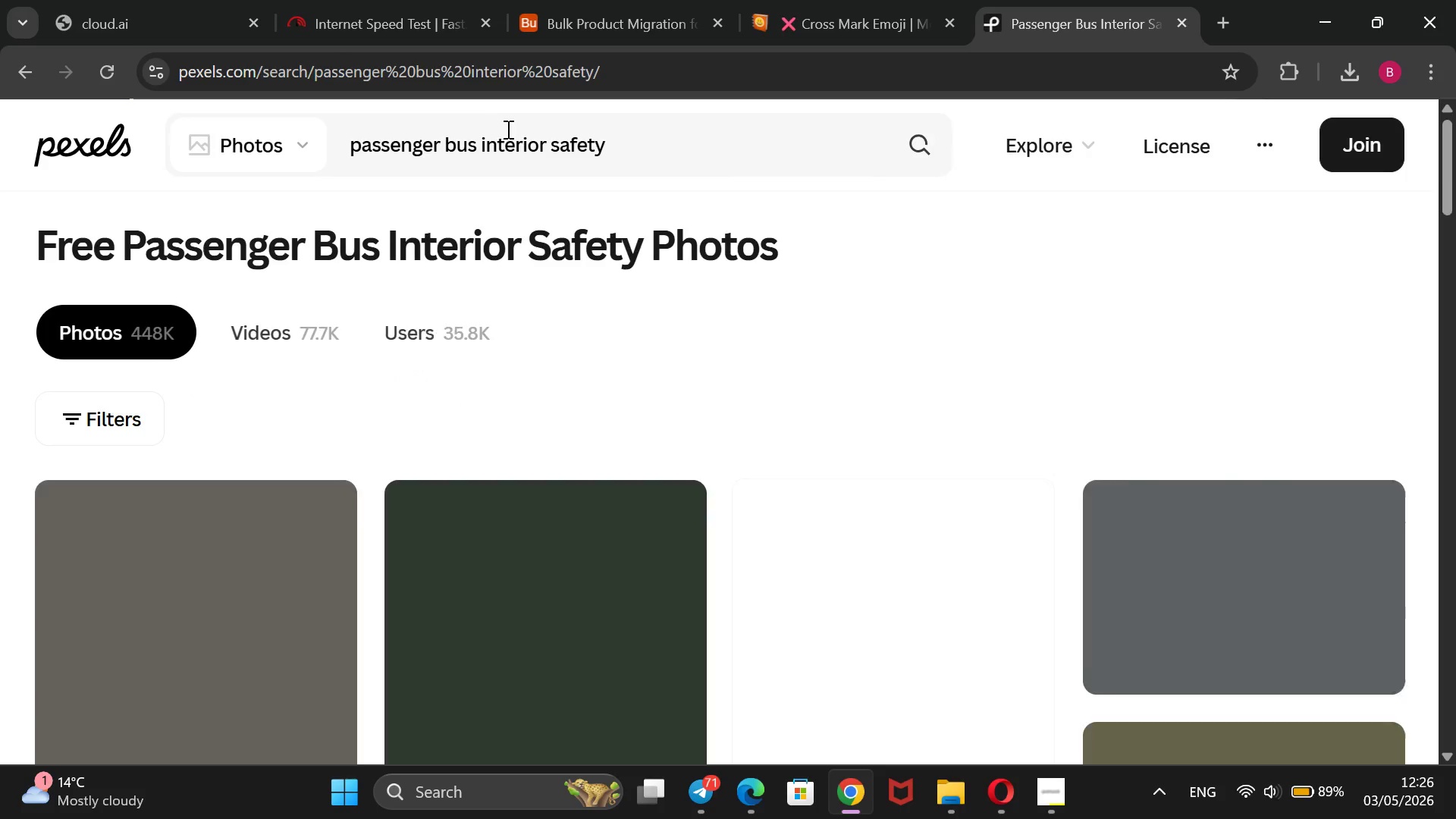 
wait(5.83)
 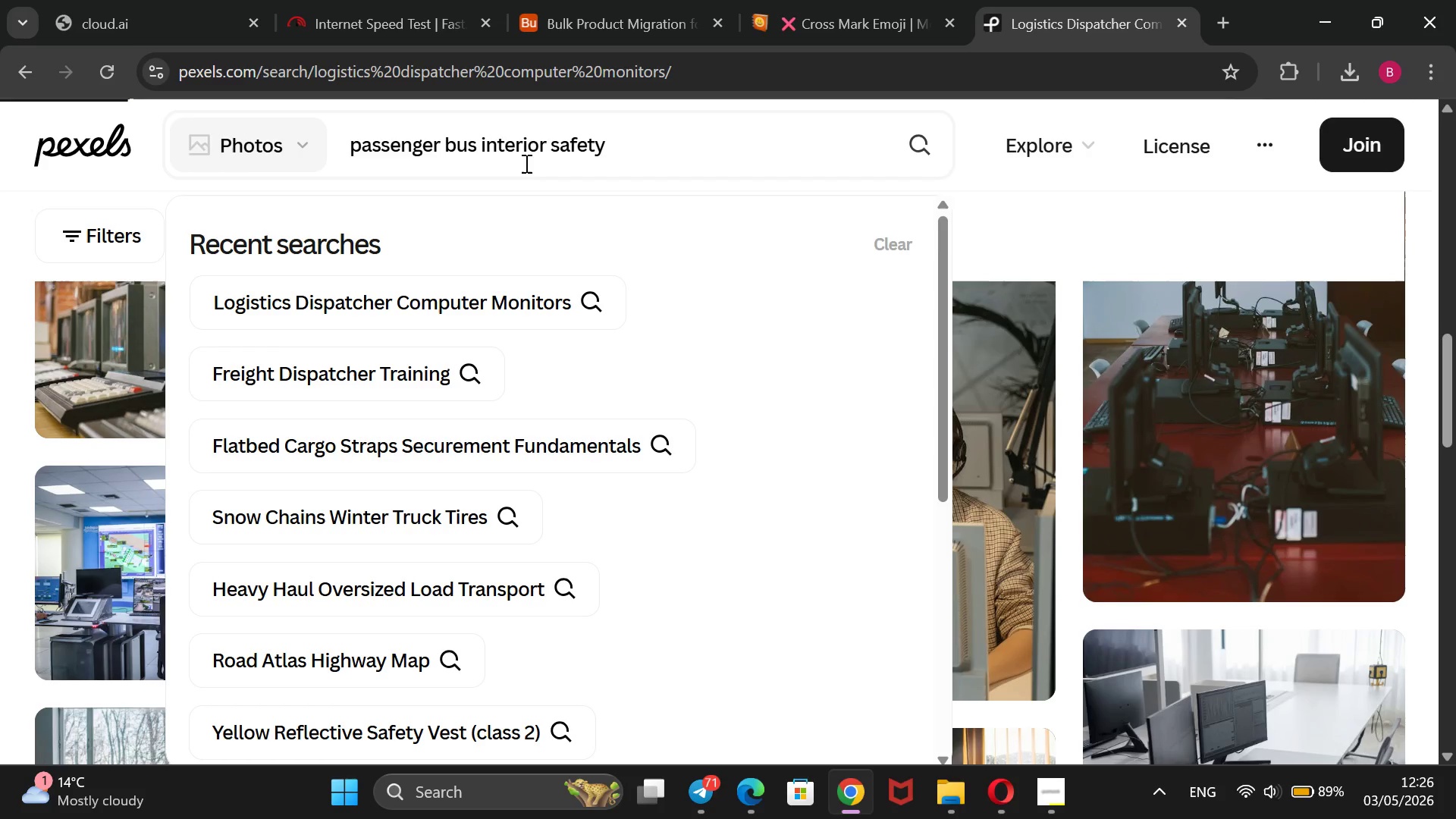 
scroll: coordinate [786, 309], scroll_direction: down, amount: 10.0
 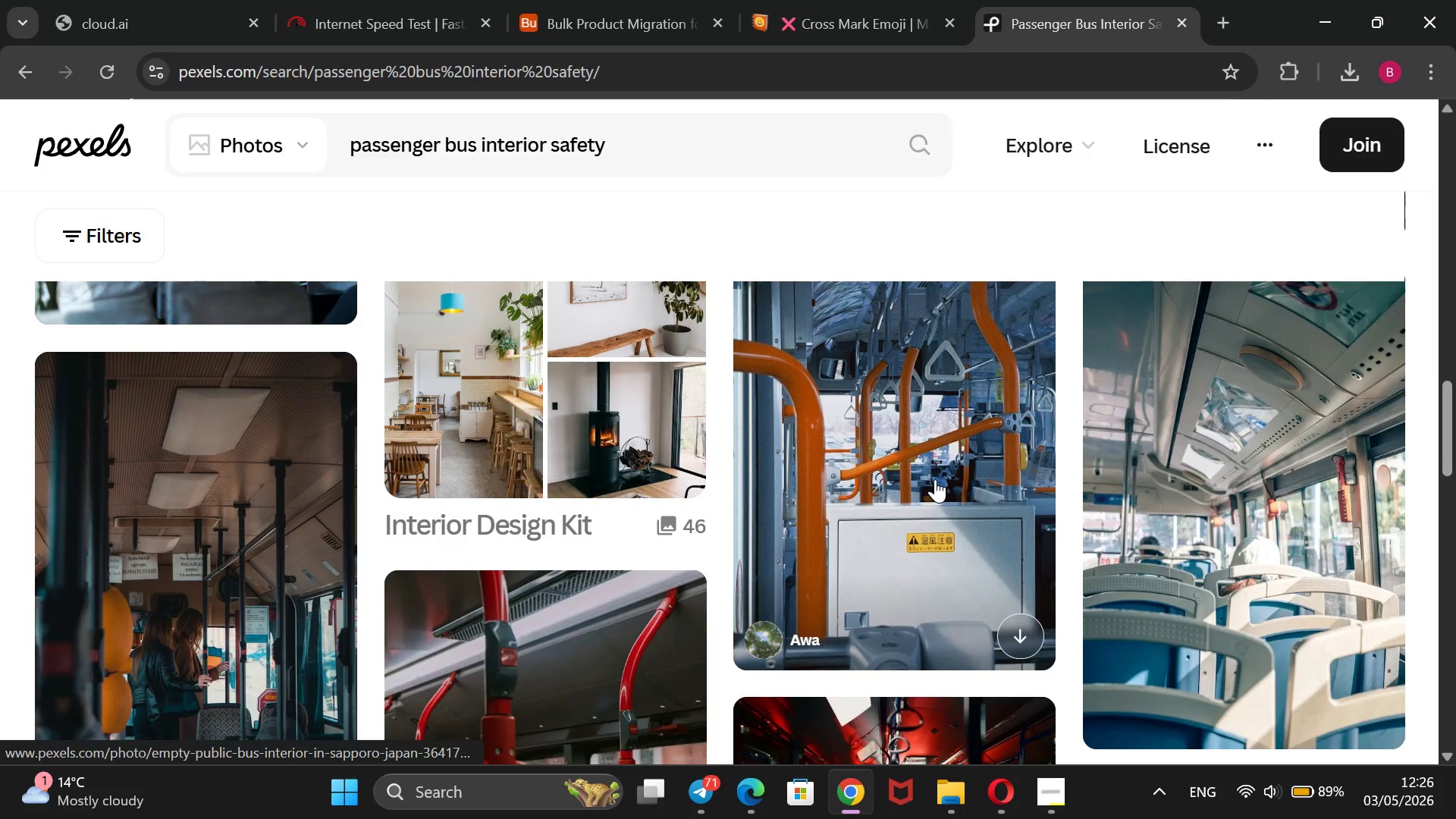 
scroll: coordinate [890, 384], scroll_direction: up, amount: 10.0
 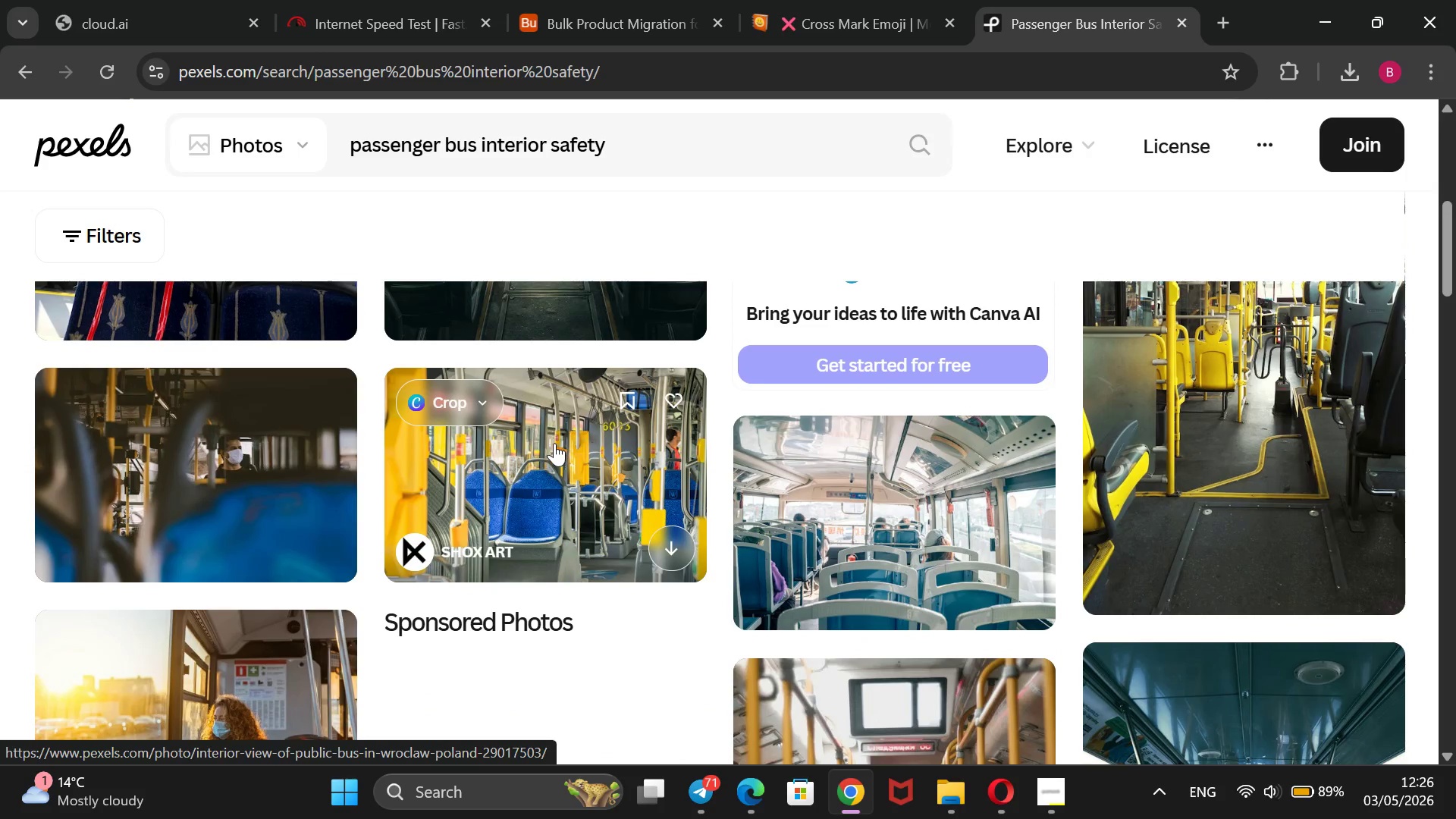 
right_click([554, 444])
 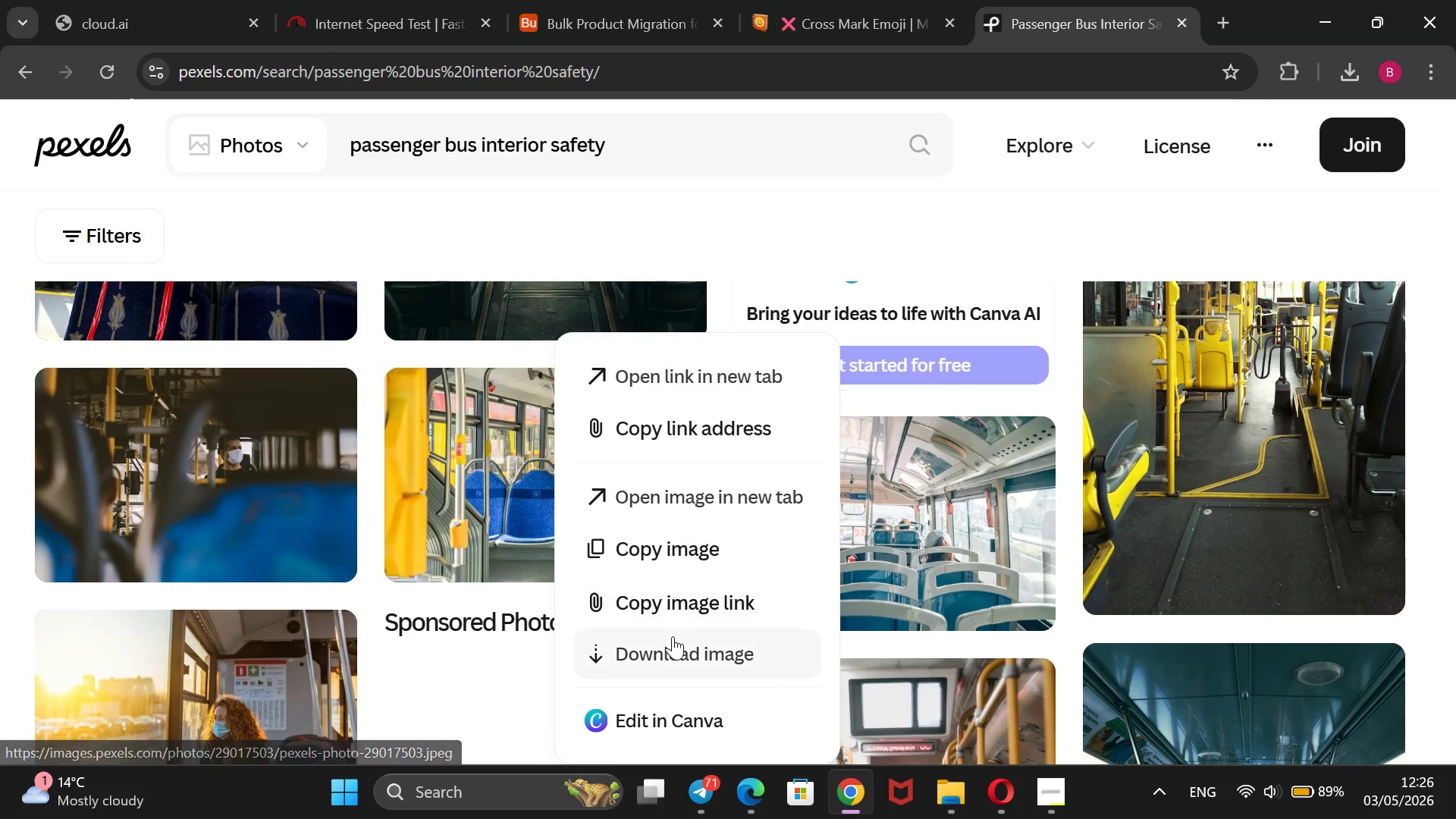 
left_click([679, 609])
 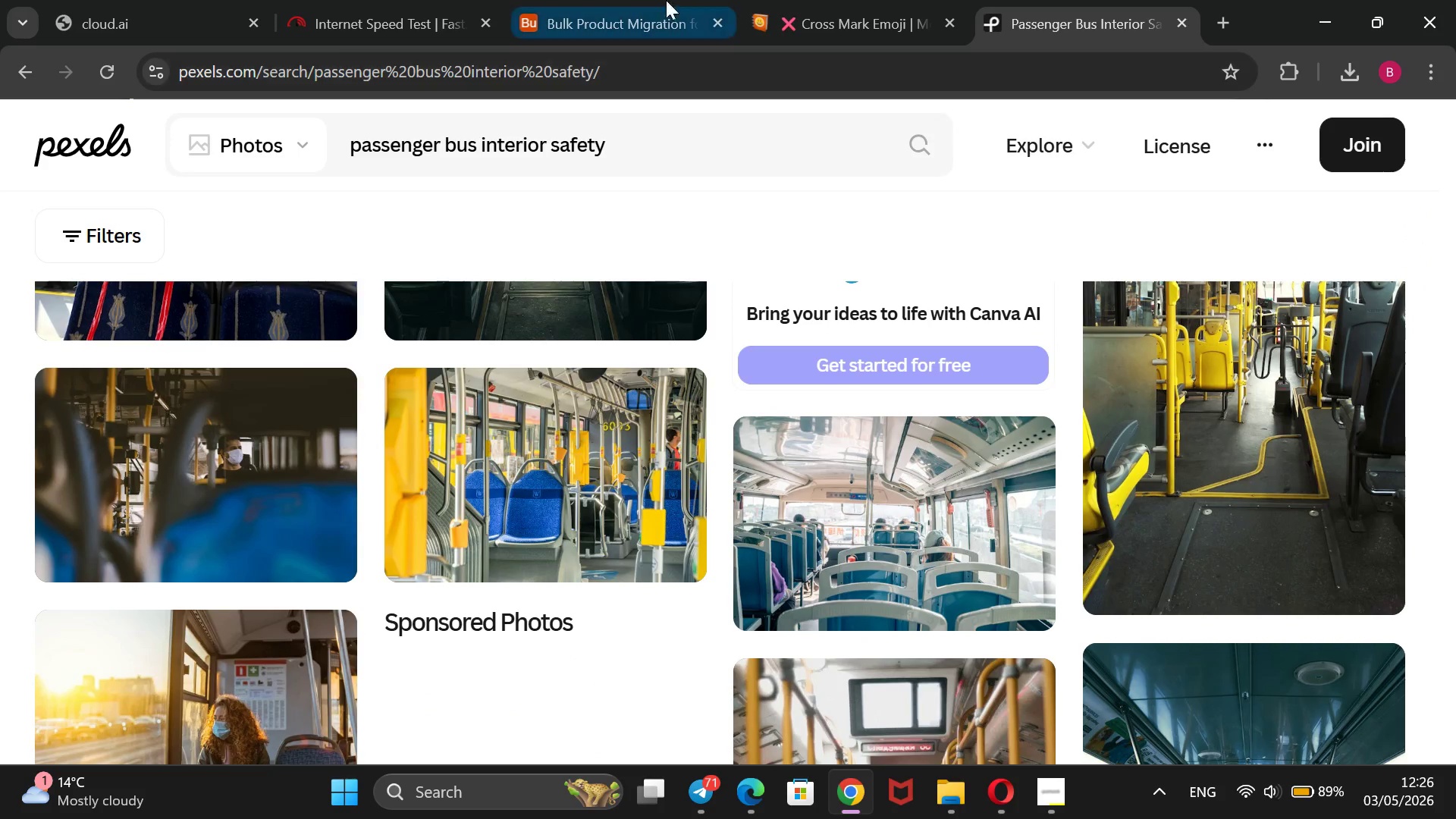 
left_click([637, 0])
 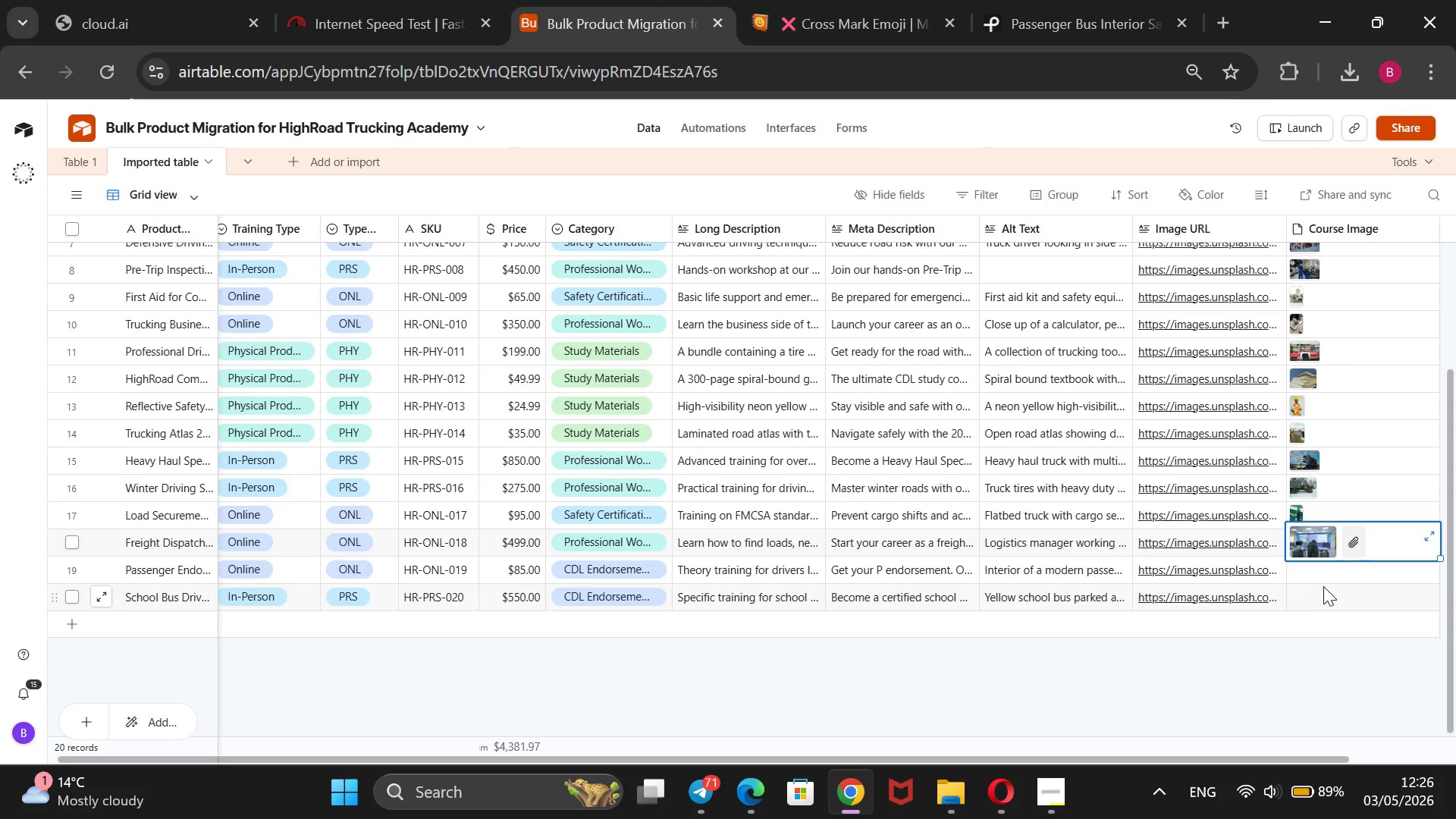 
left_click([1316, 579])
 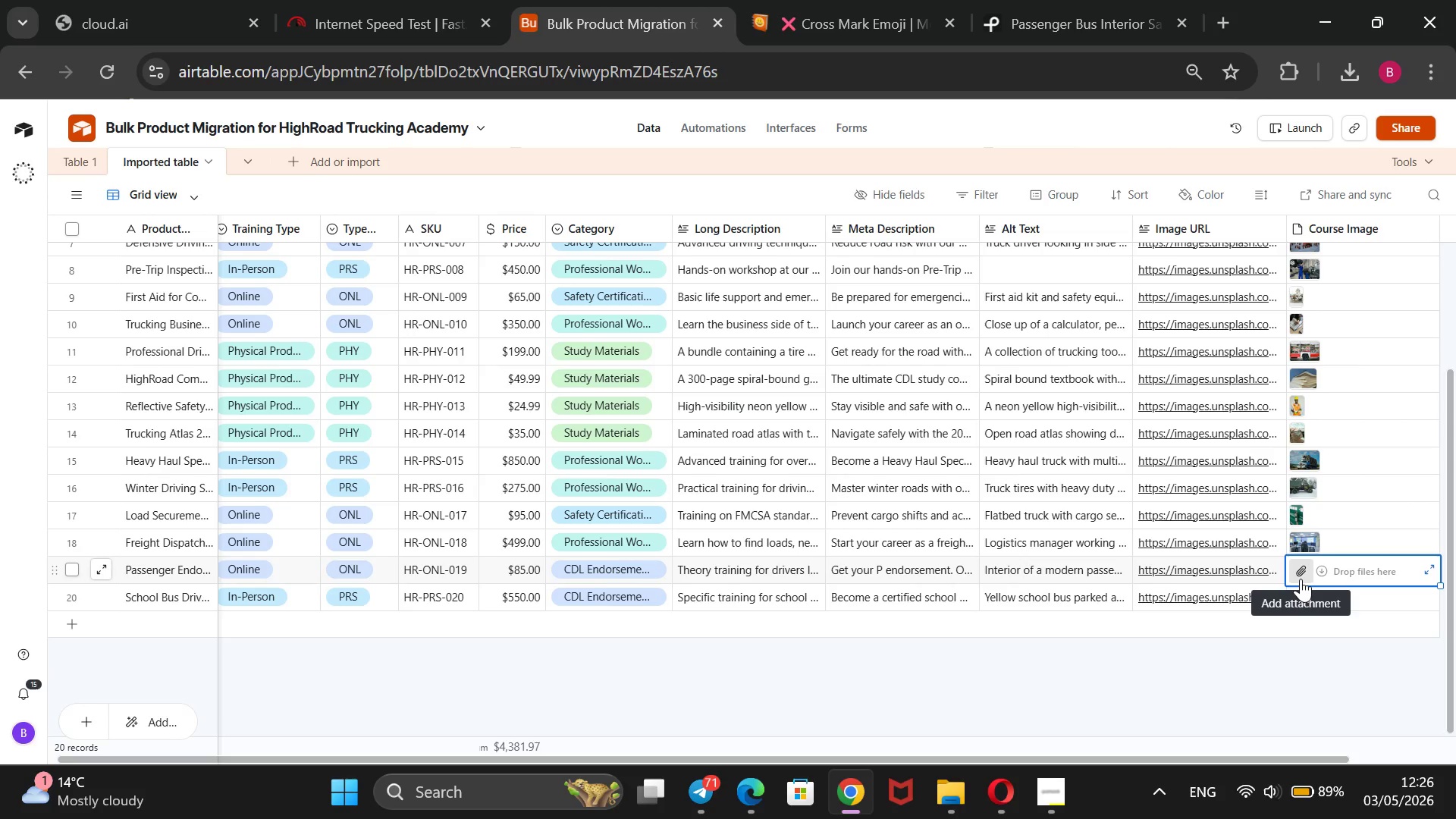 
left_click([1301, 579])
 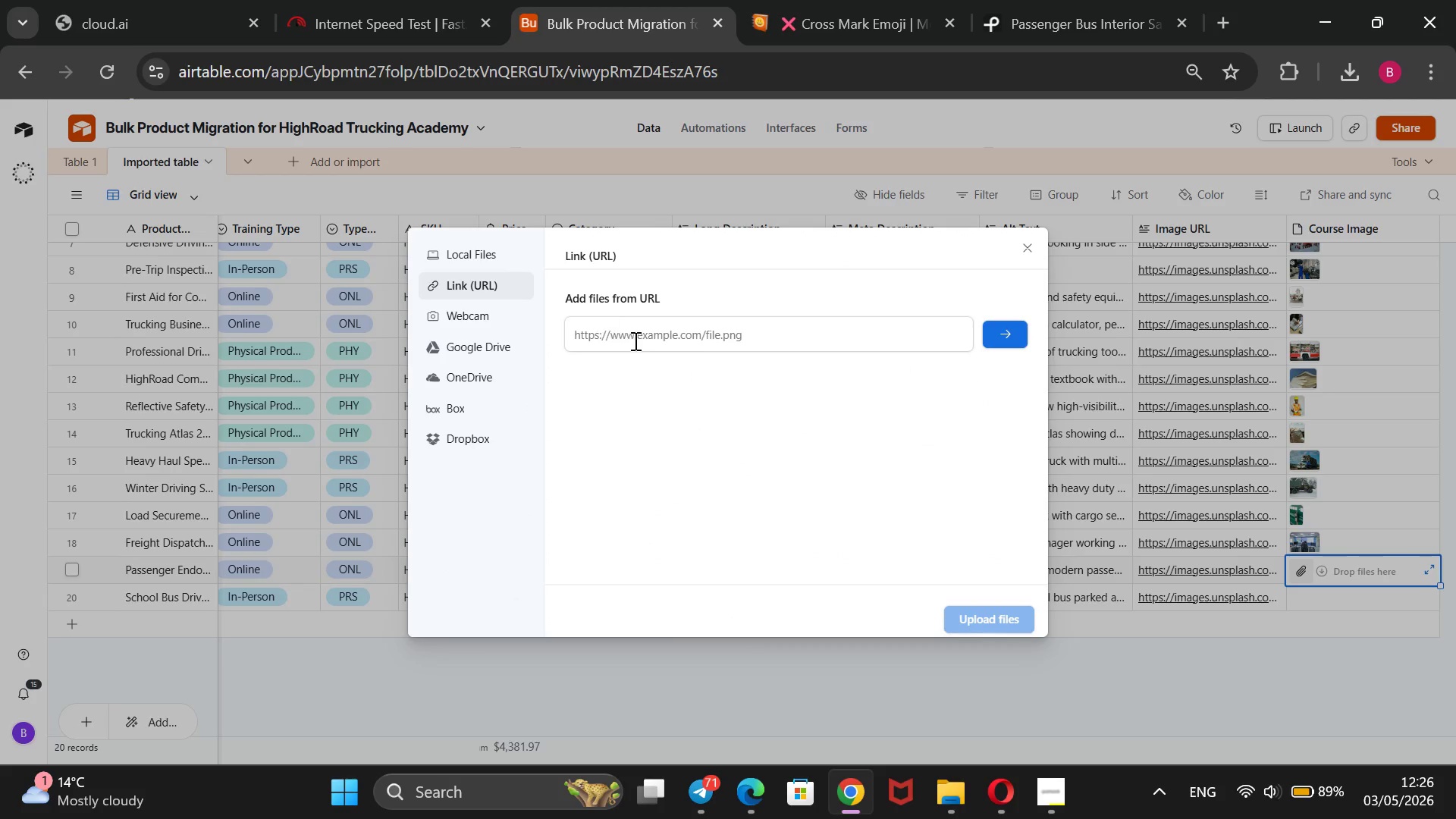 
key(Control+V)
 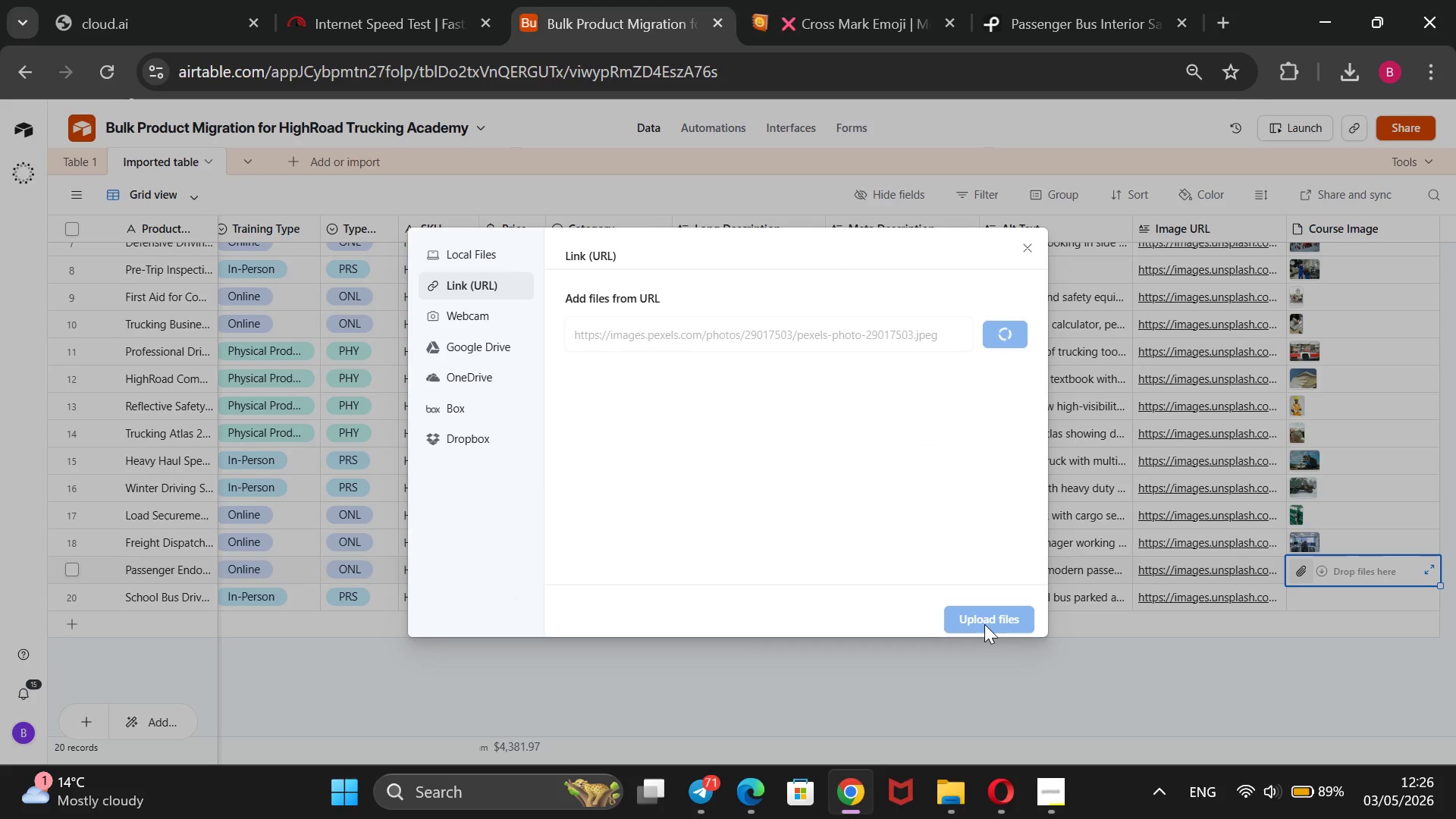 
left_click([980, 626])
 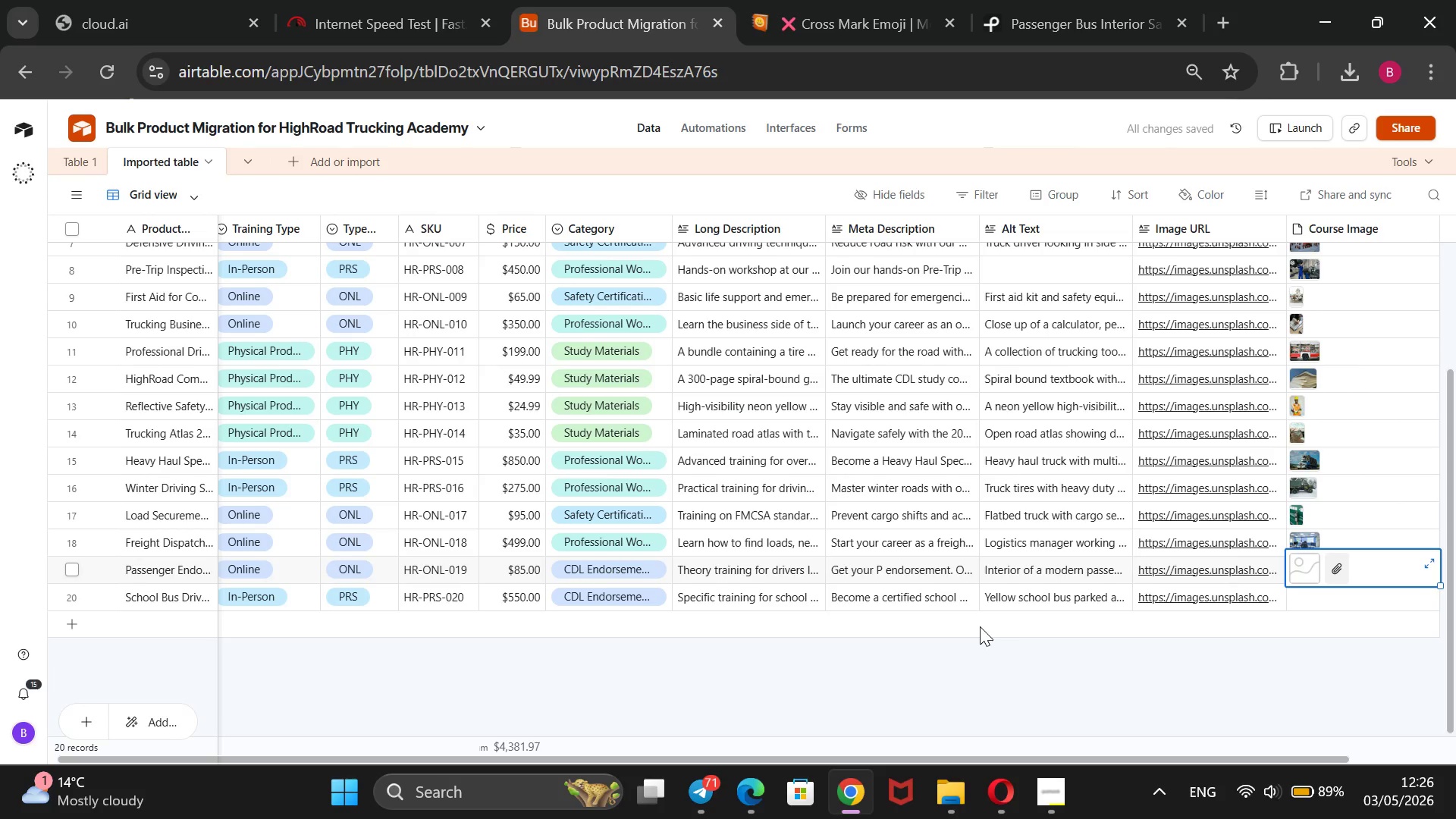 
wait(6.14)
 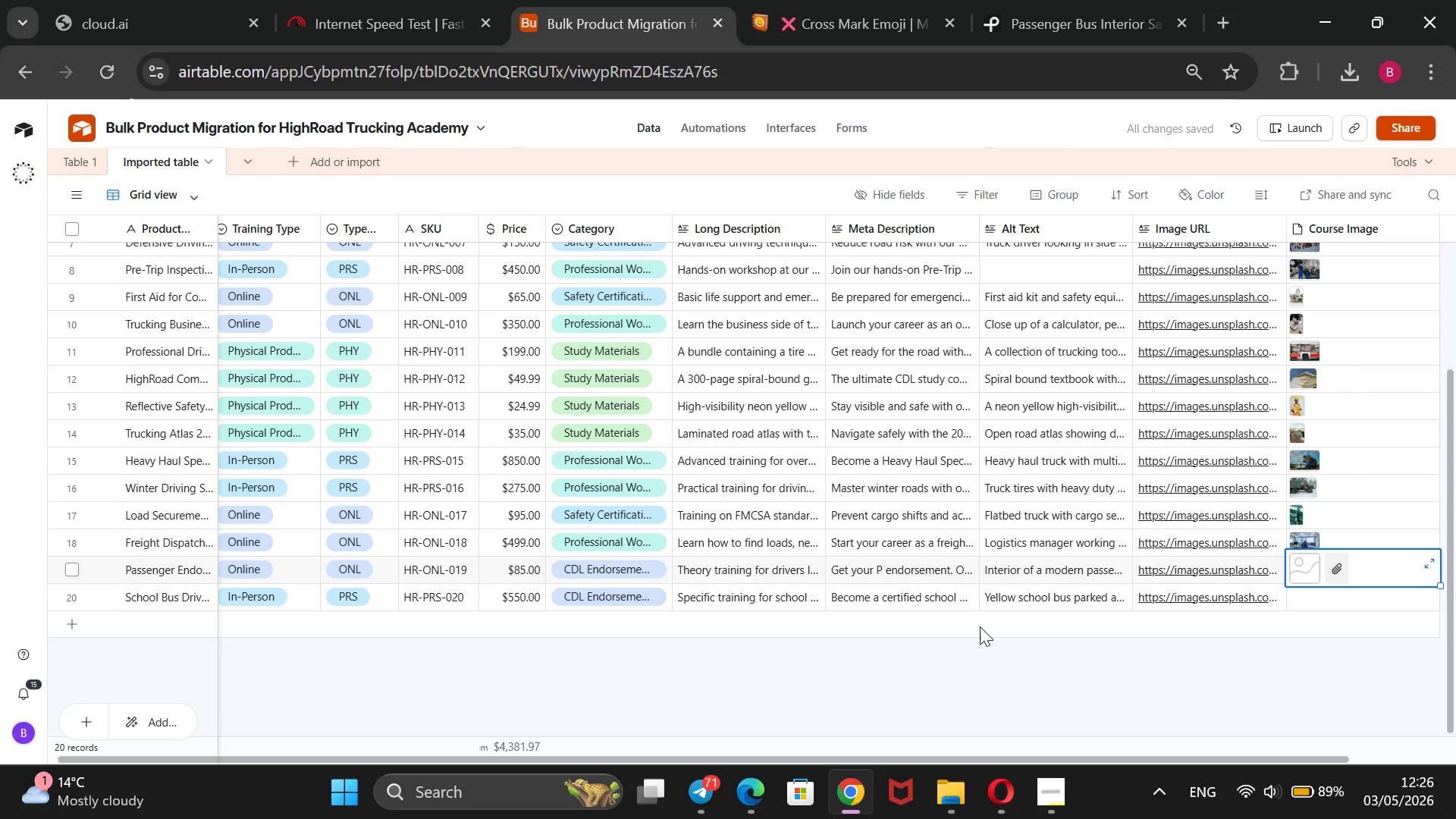 
left_click([1073, 0])
 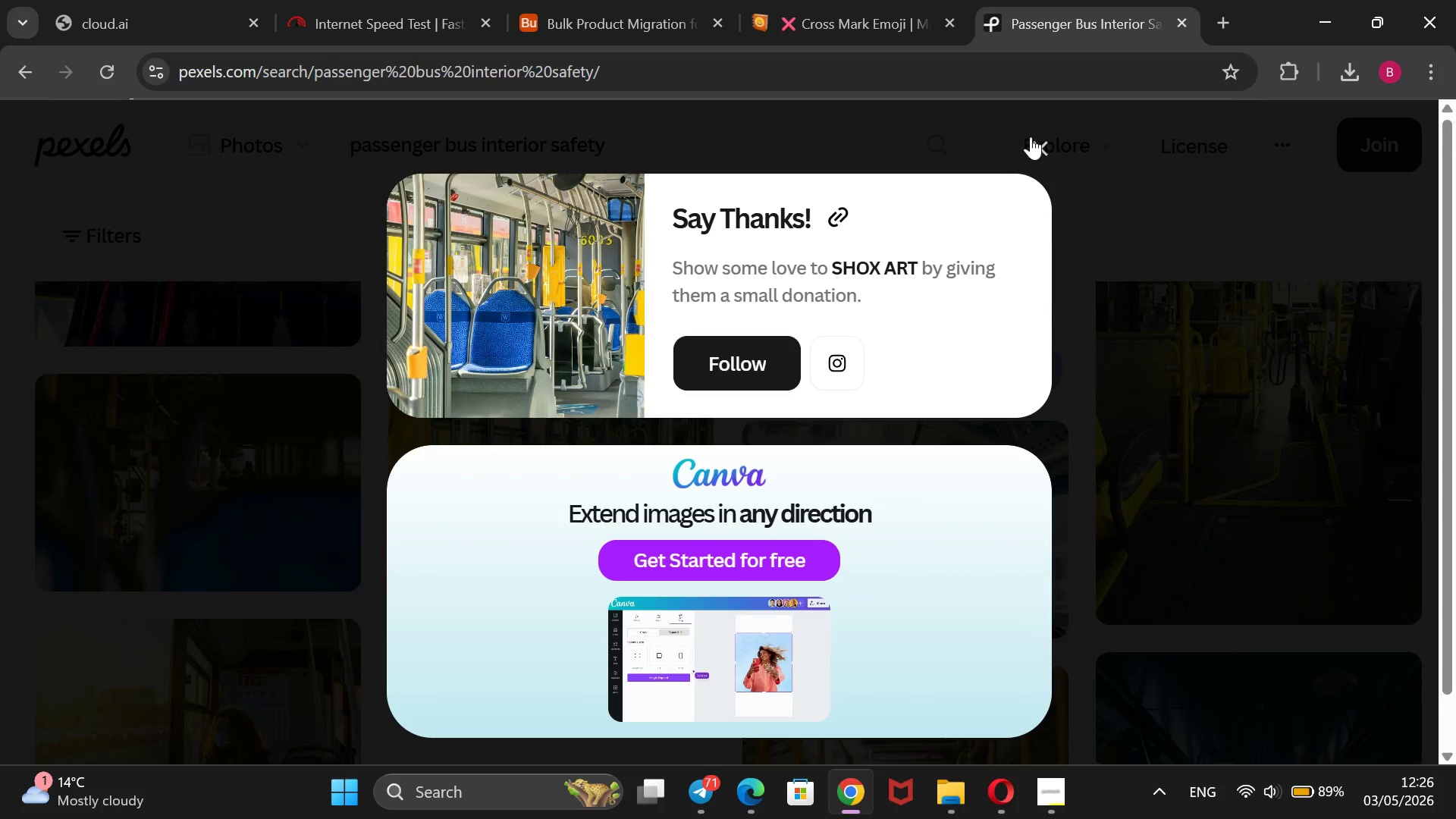 
left_click([1049, 141])
 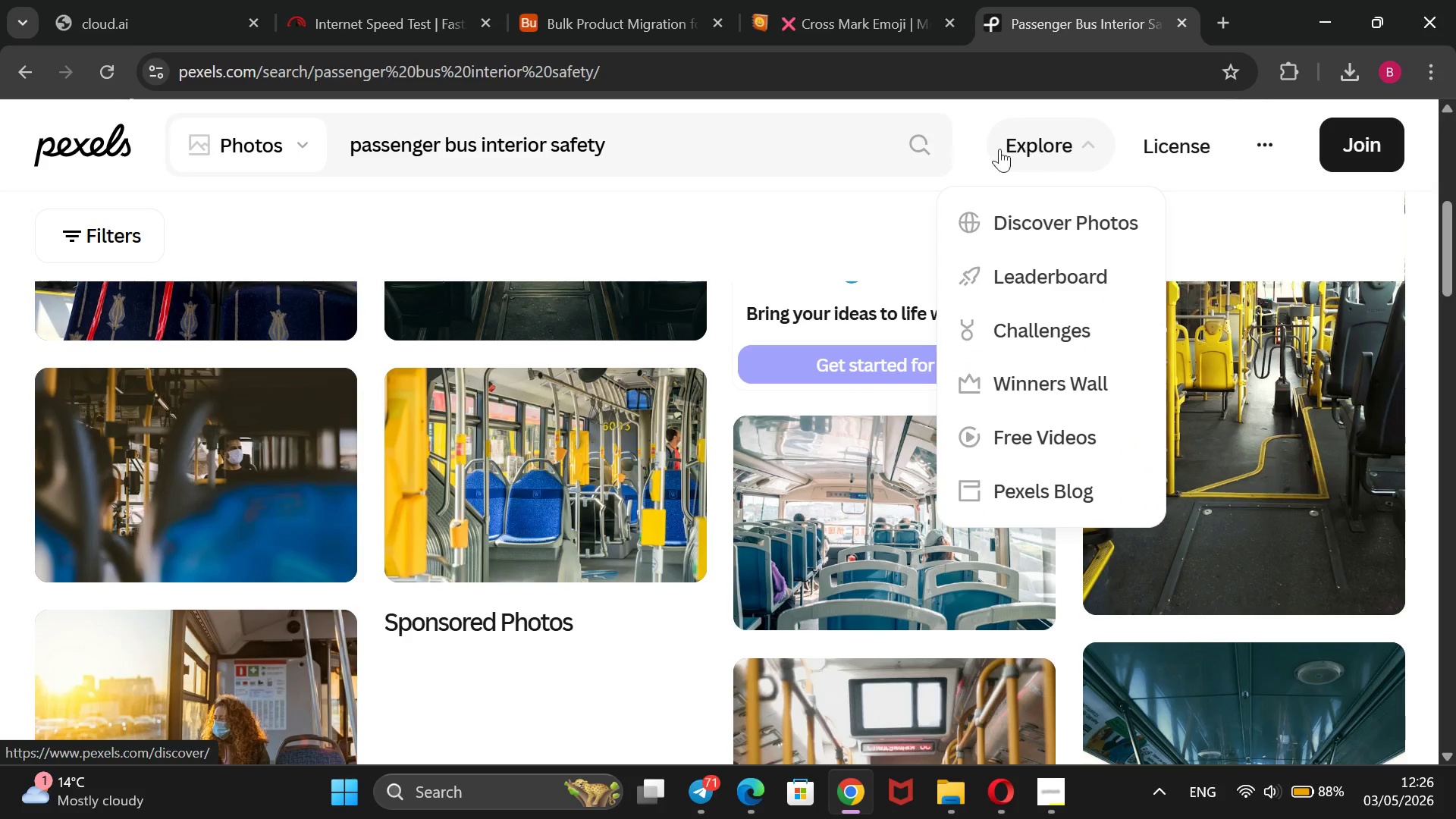 
left_click_drag(start_coordinate=[824, 147], to_coordinate=[284, 266])
 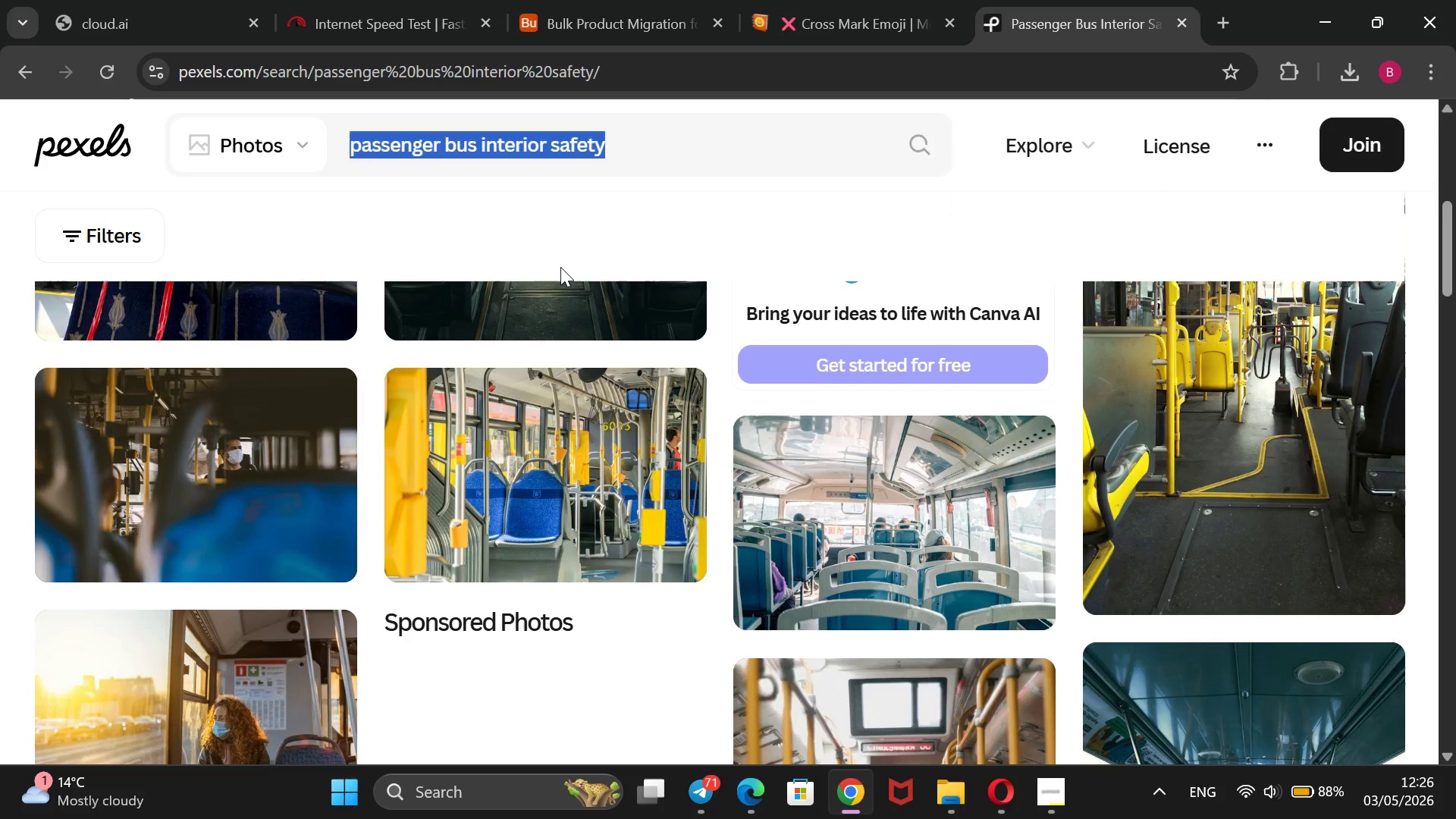 
key(Backspace)
type(yellow school bus parking lot)
 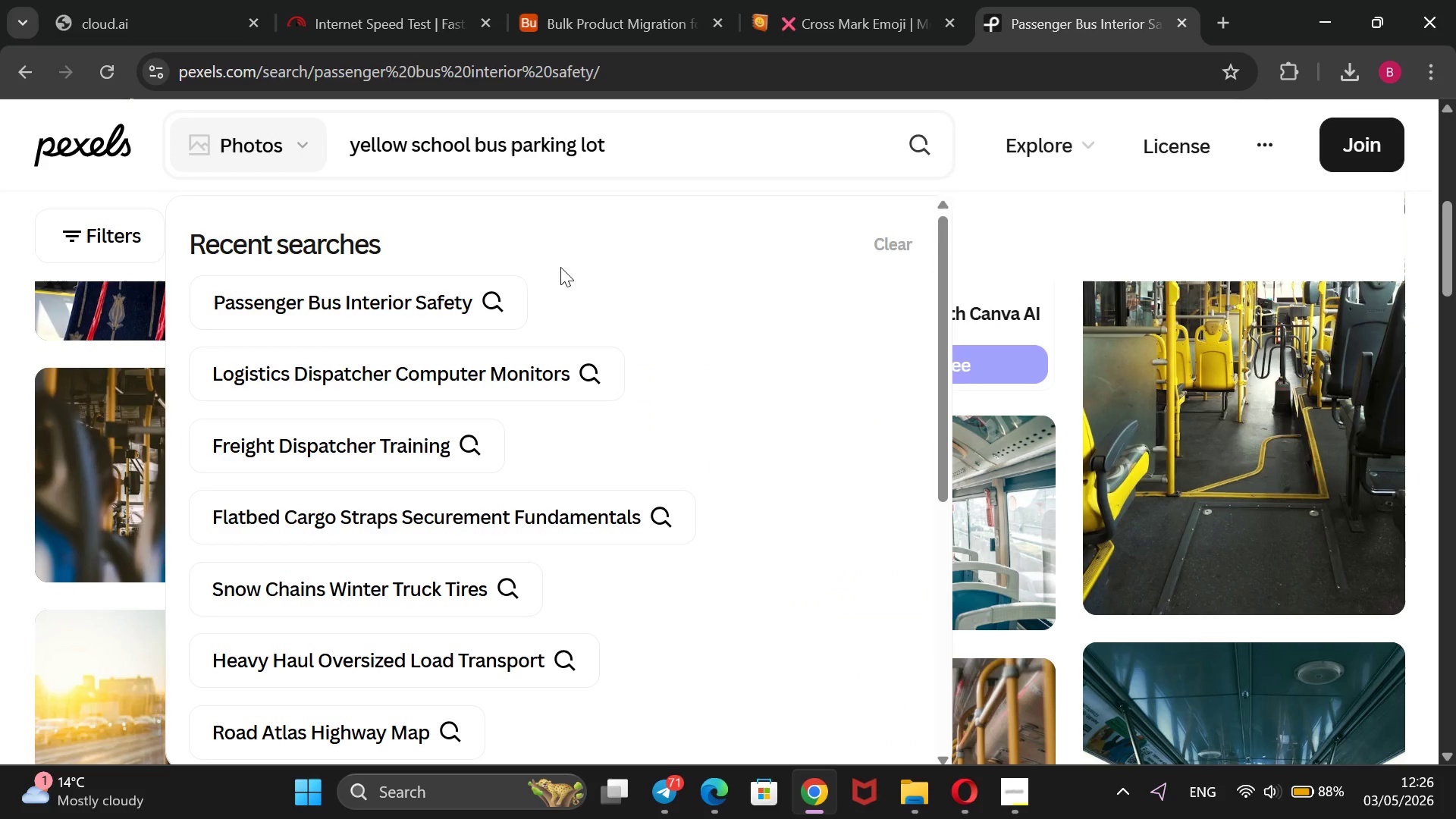 
key(Enter)
 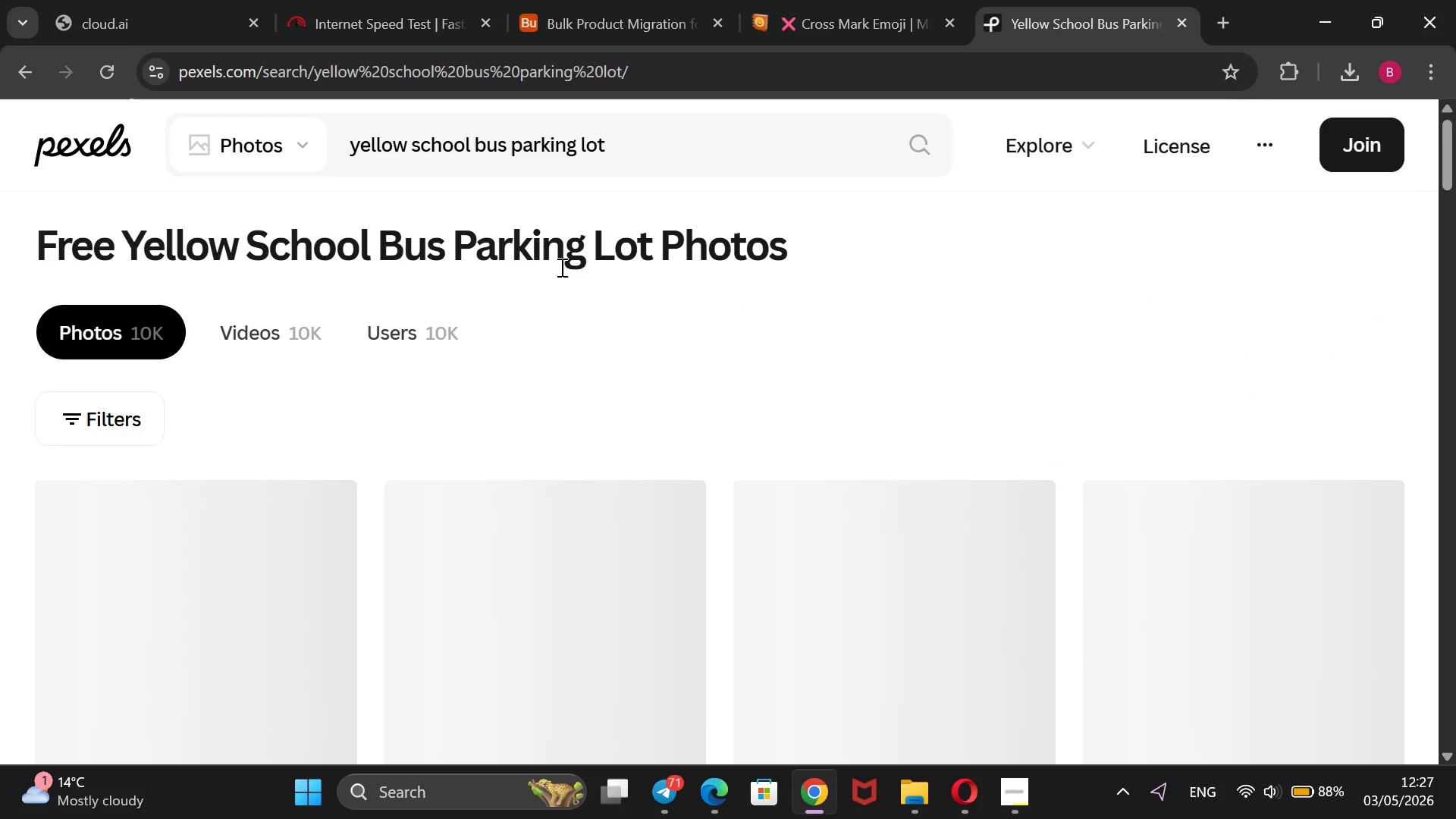 
wait(8.77)
 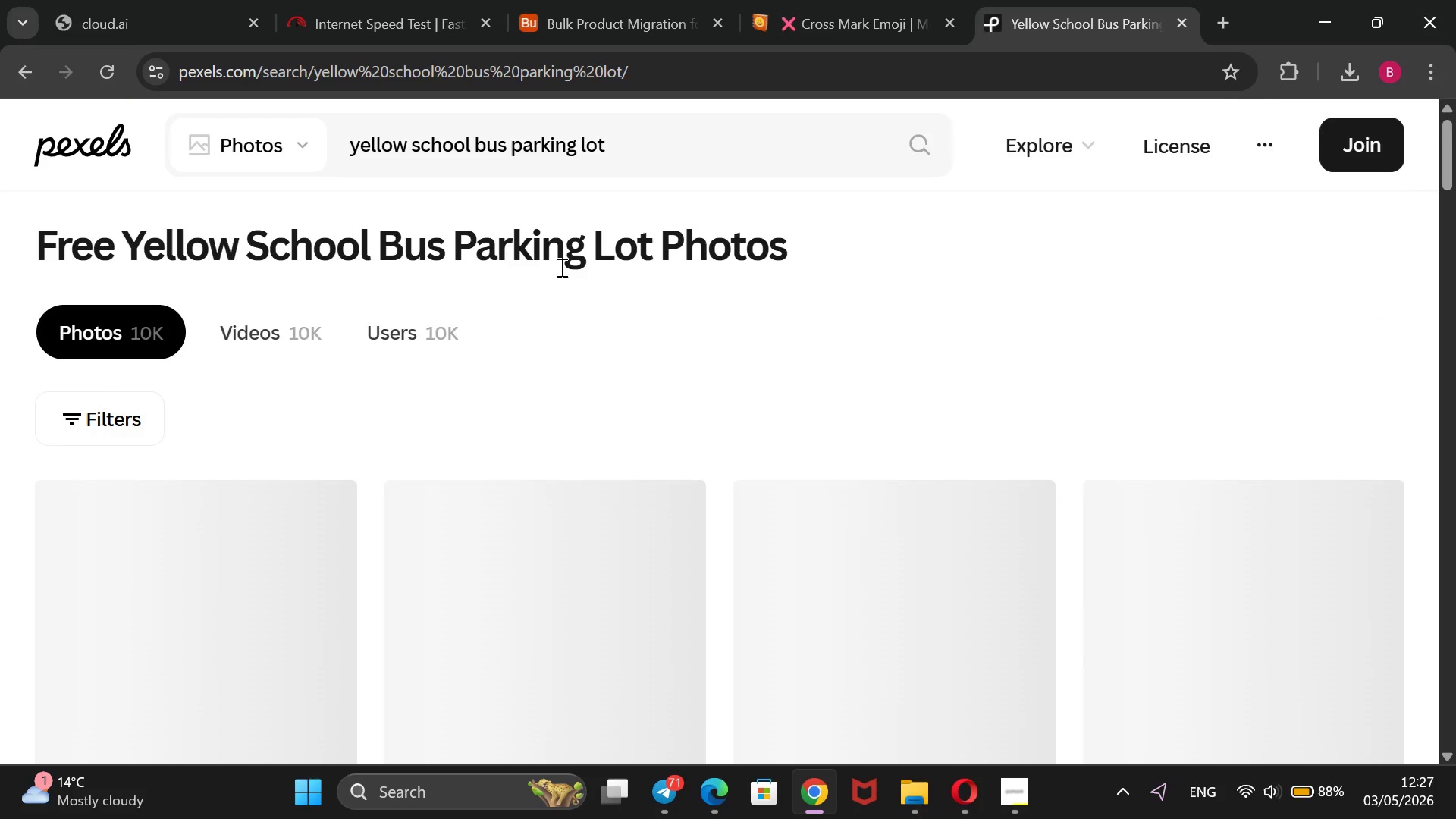 
scroll: coordinate [801, 350], scroll_direction: none, amount: 0.0
 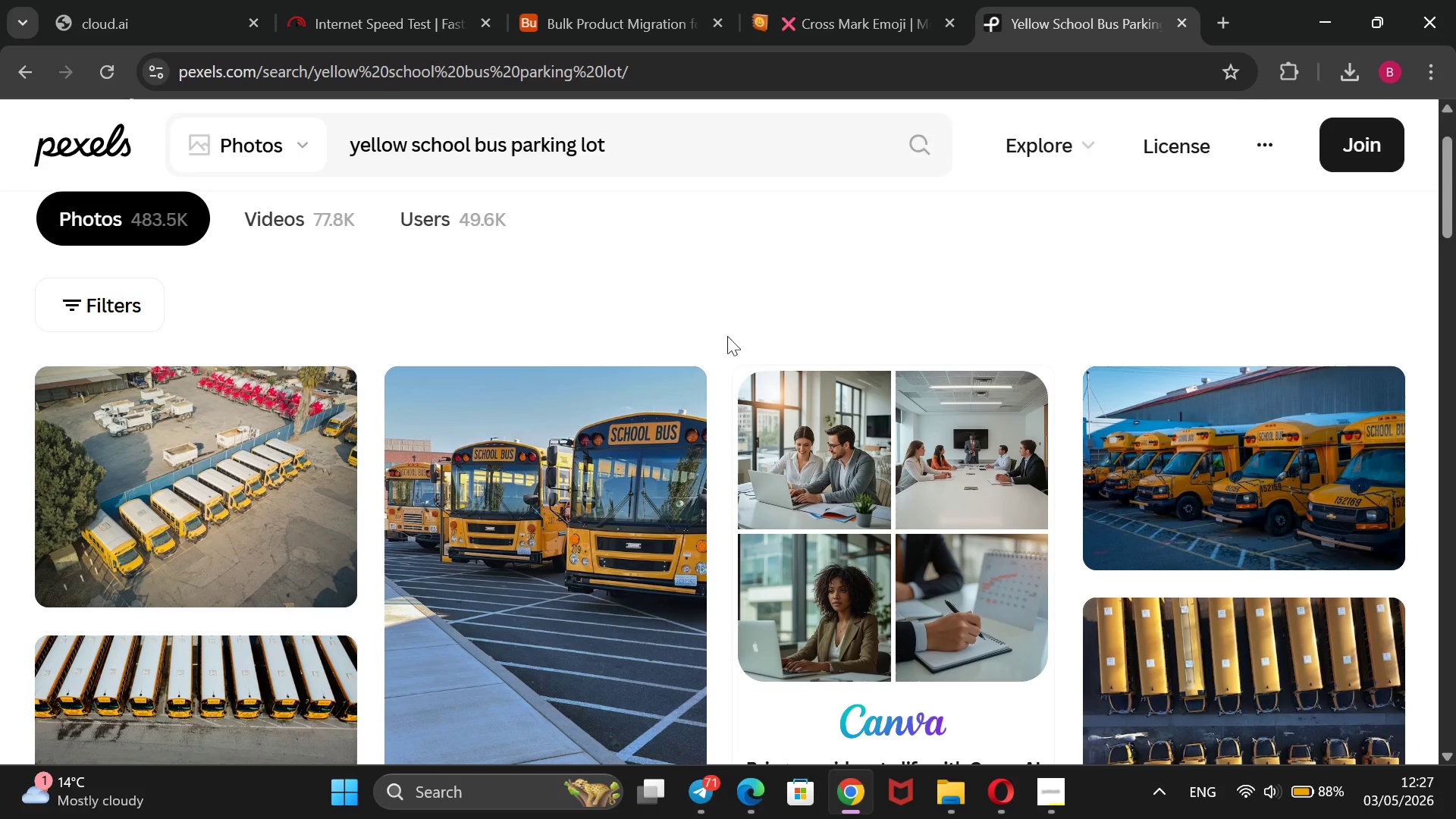 
scroll: coordinate [460, 491], scroll_direction: down, amount: 1.0
 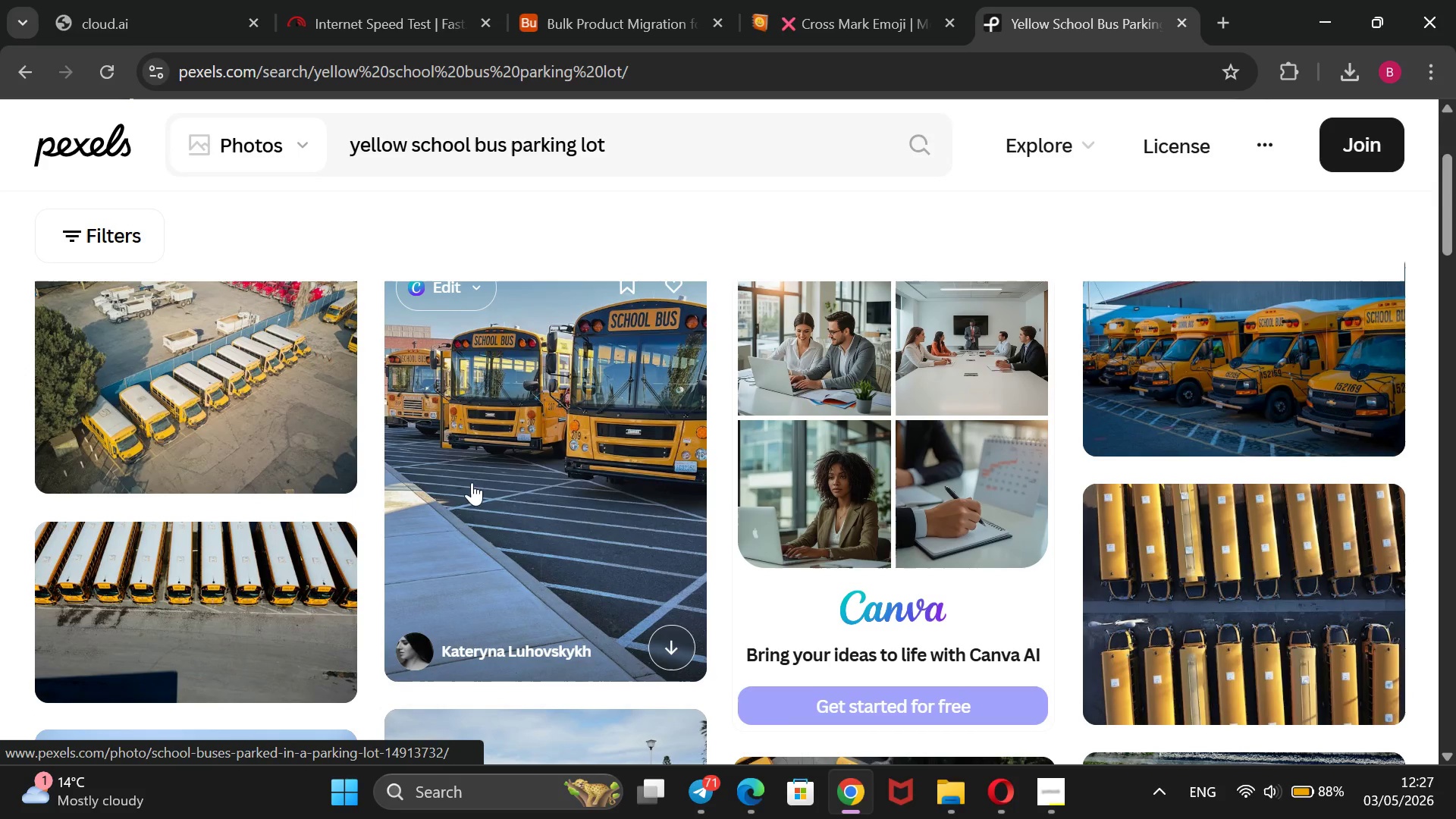 
mouse_move([482, 500])
 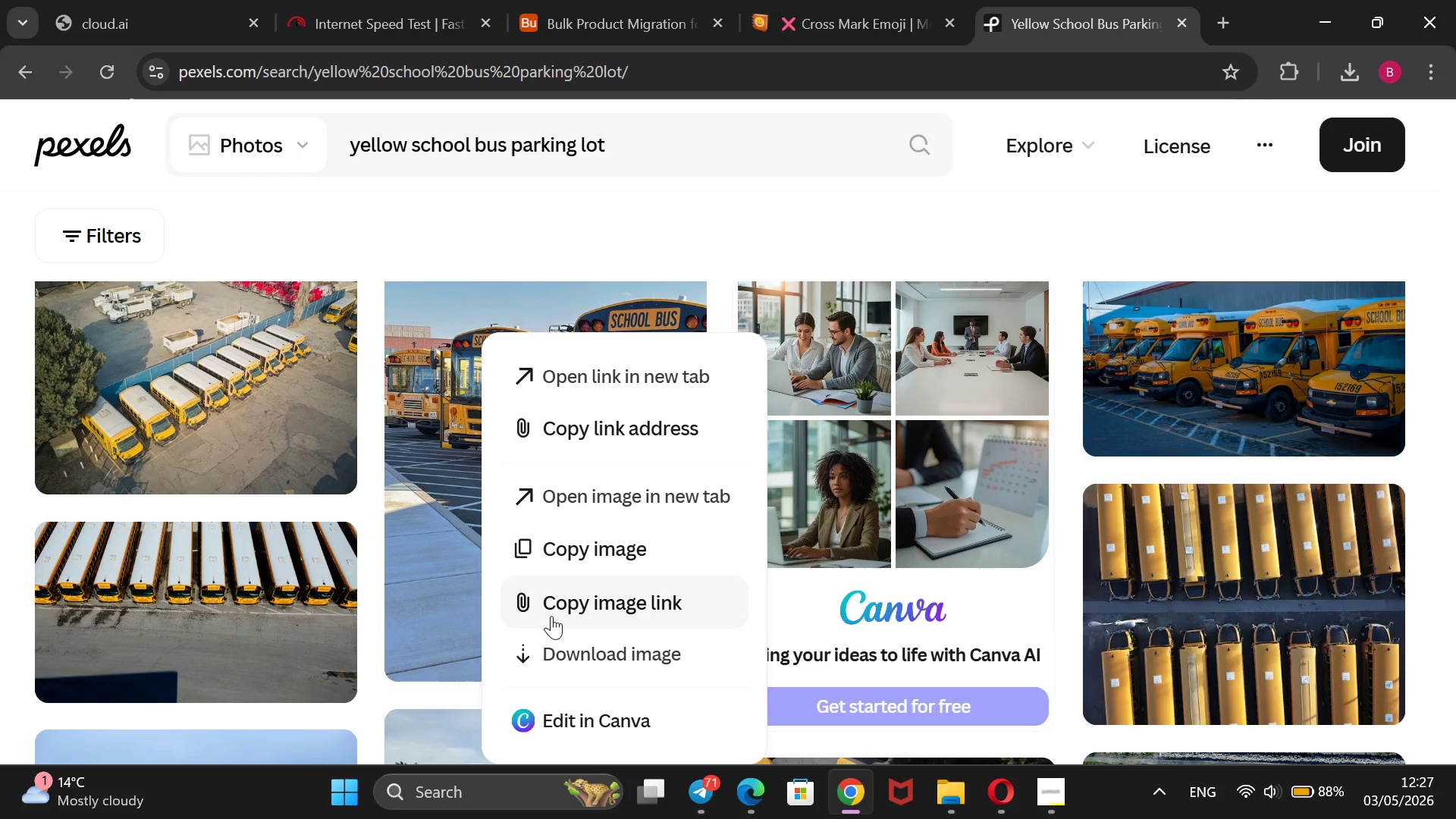 
left_click([552, 616])
 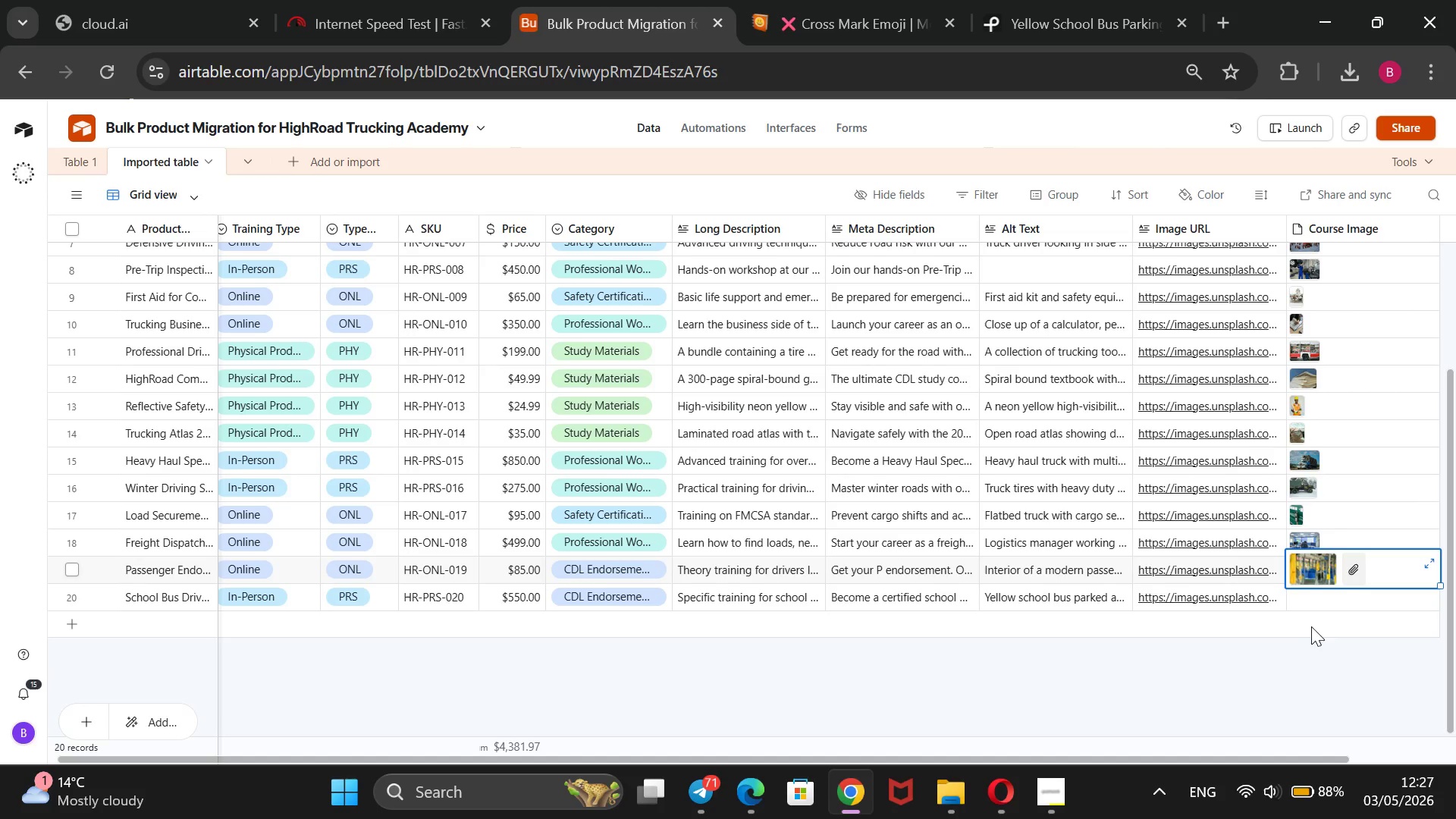 
left_click([1313, 599])
 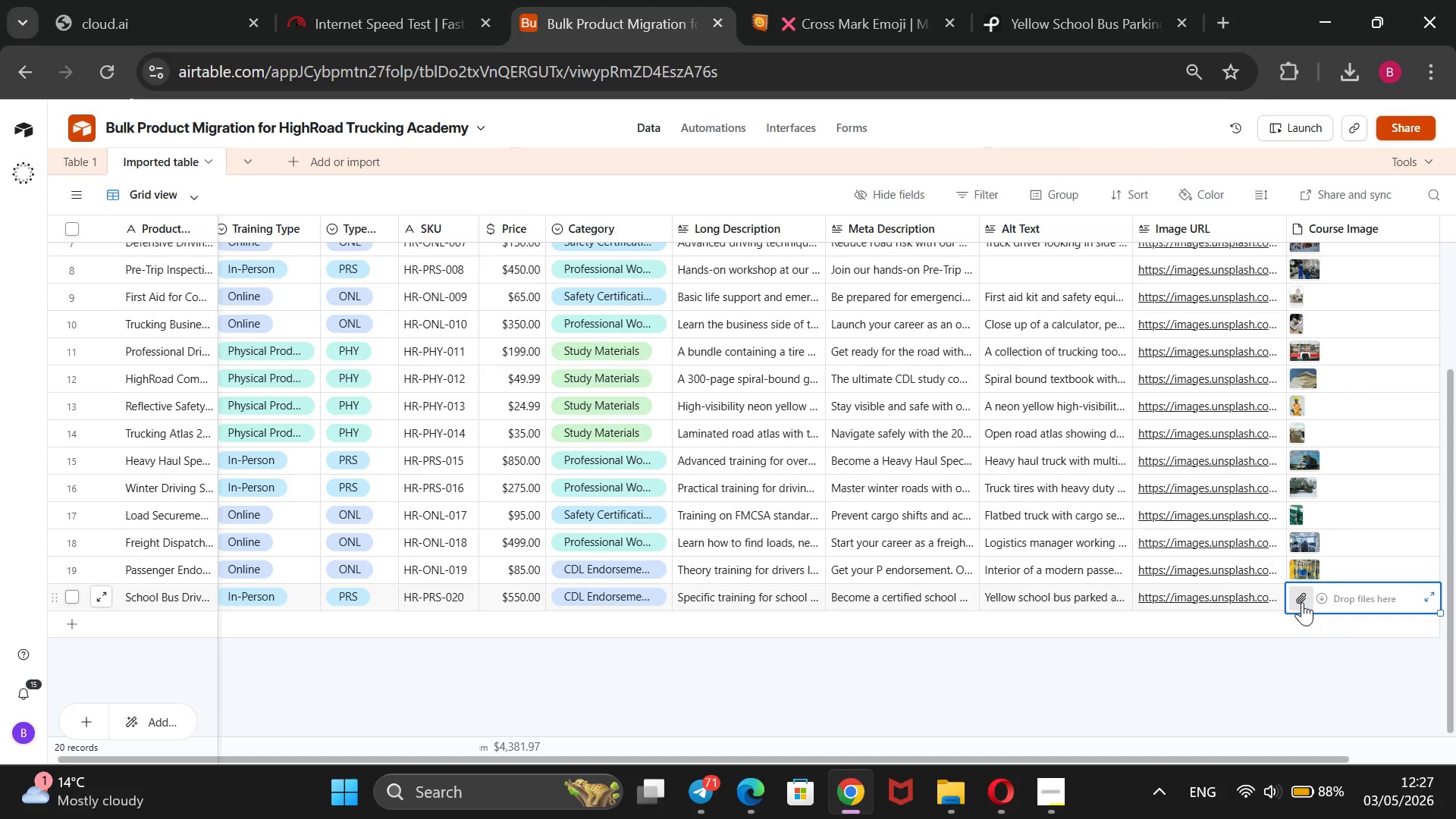 
left_click([1302, 604])
 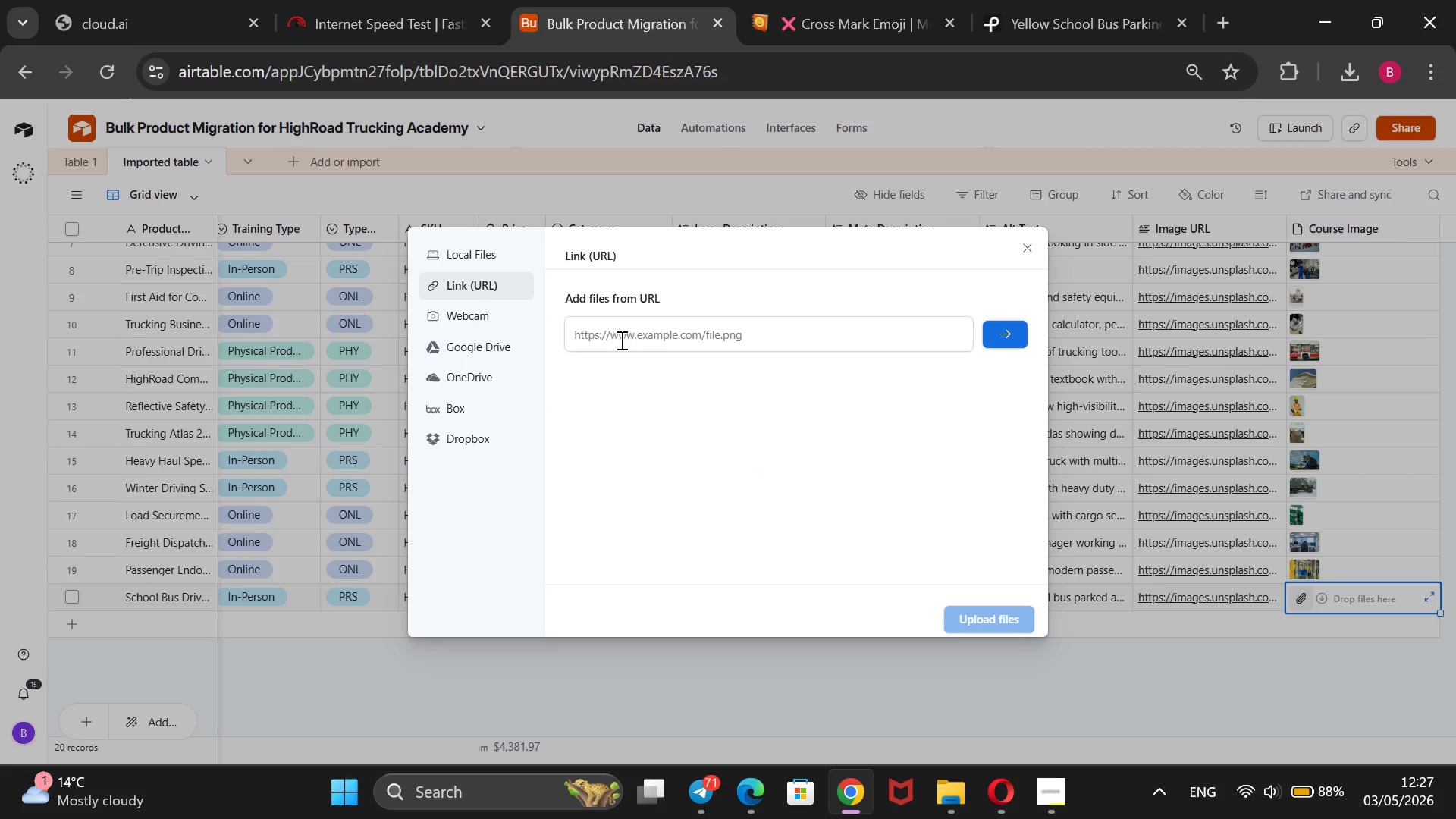 
key(Control+V)
 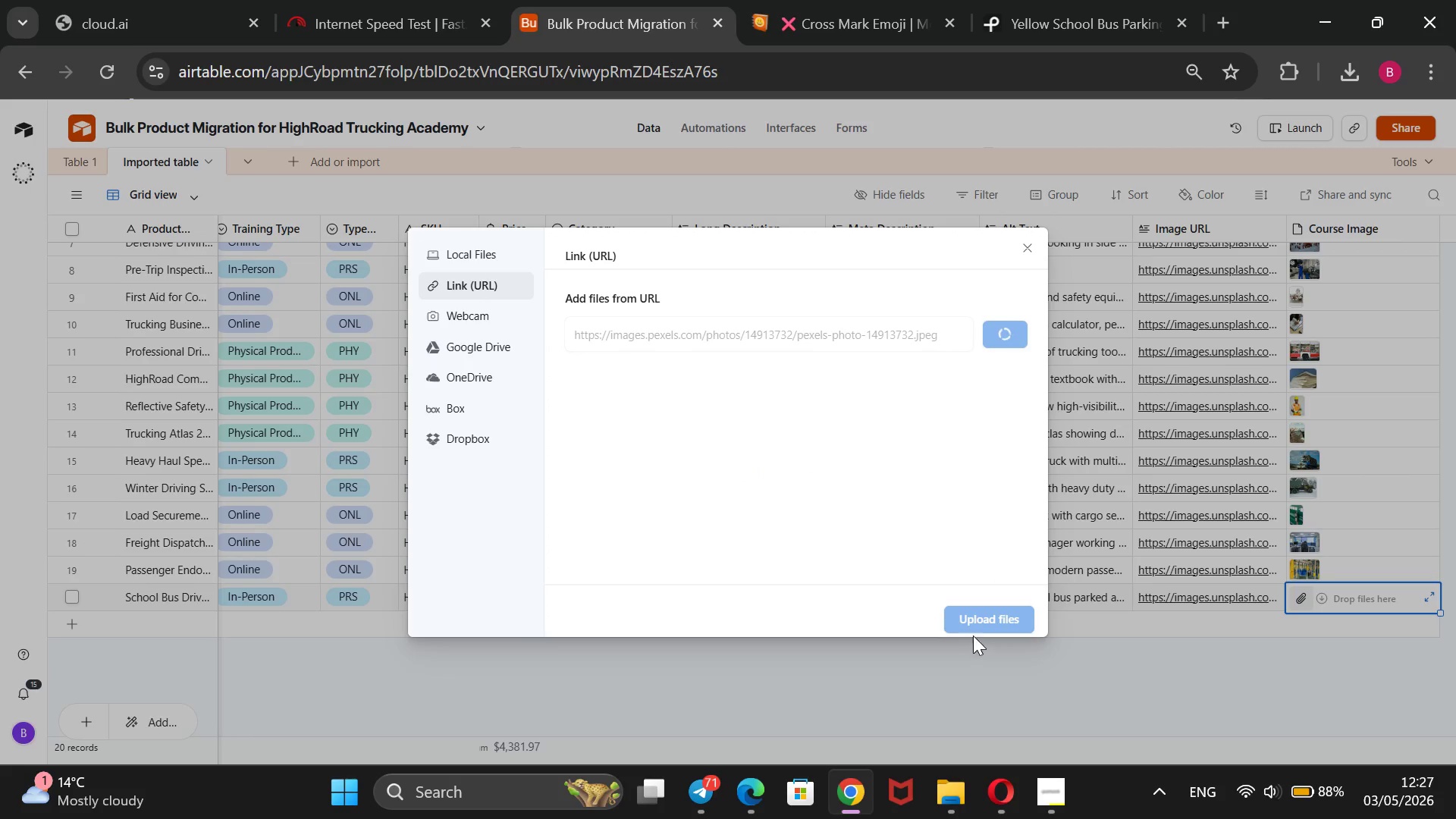 
left_click([978, 621])
 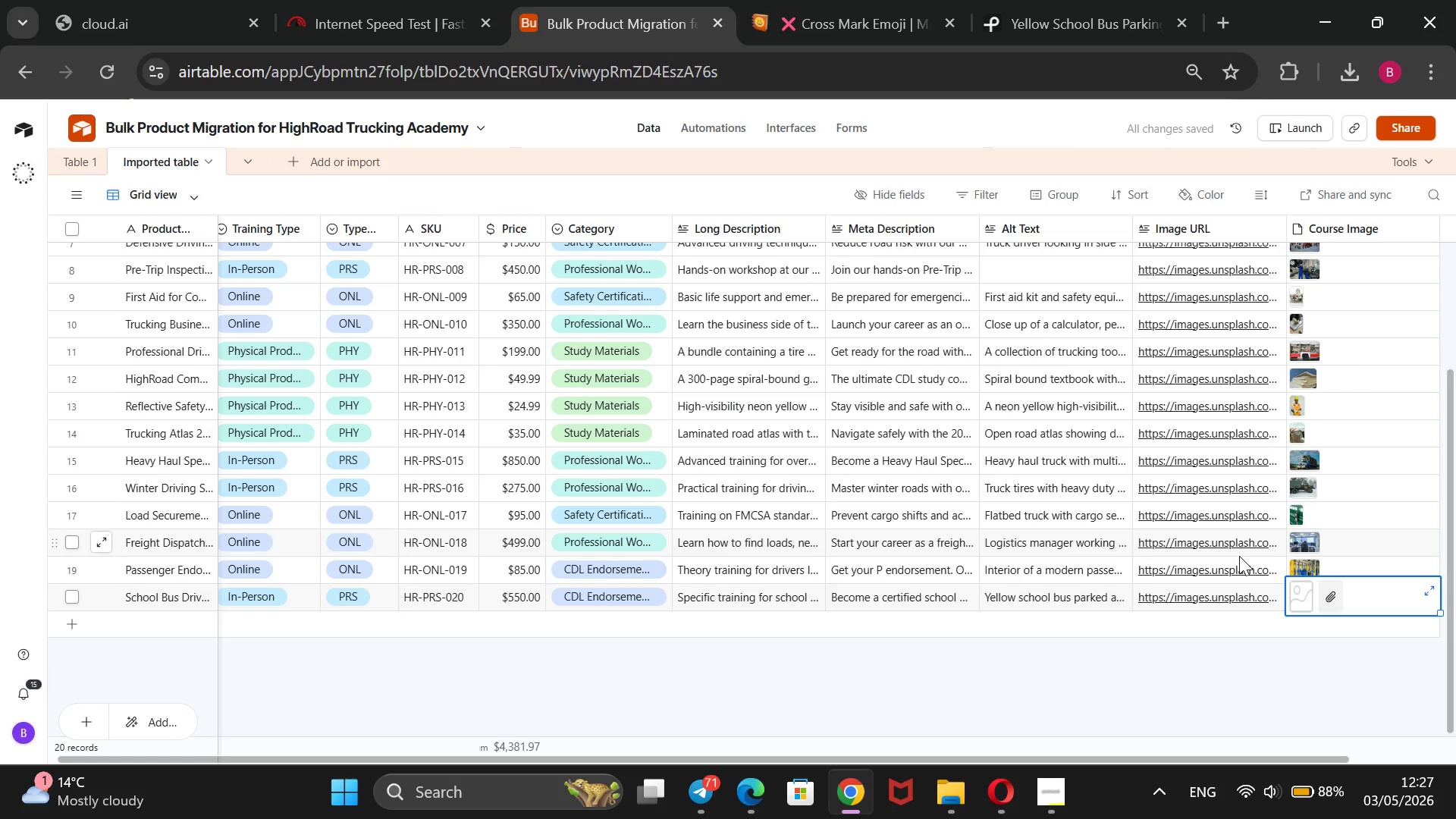 
wait(6.61)
 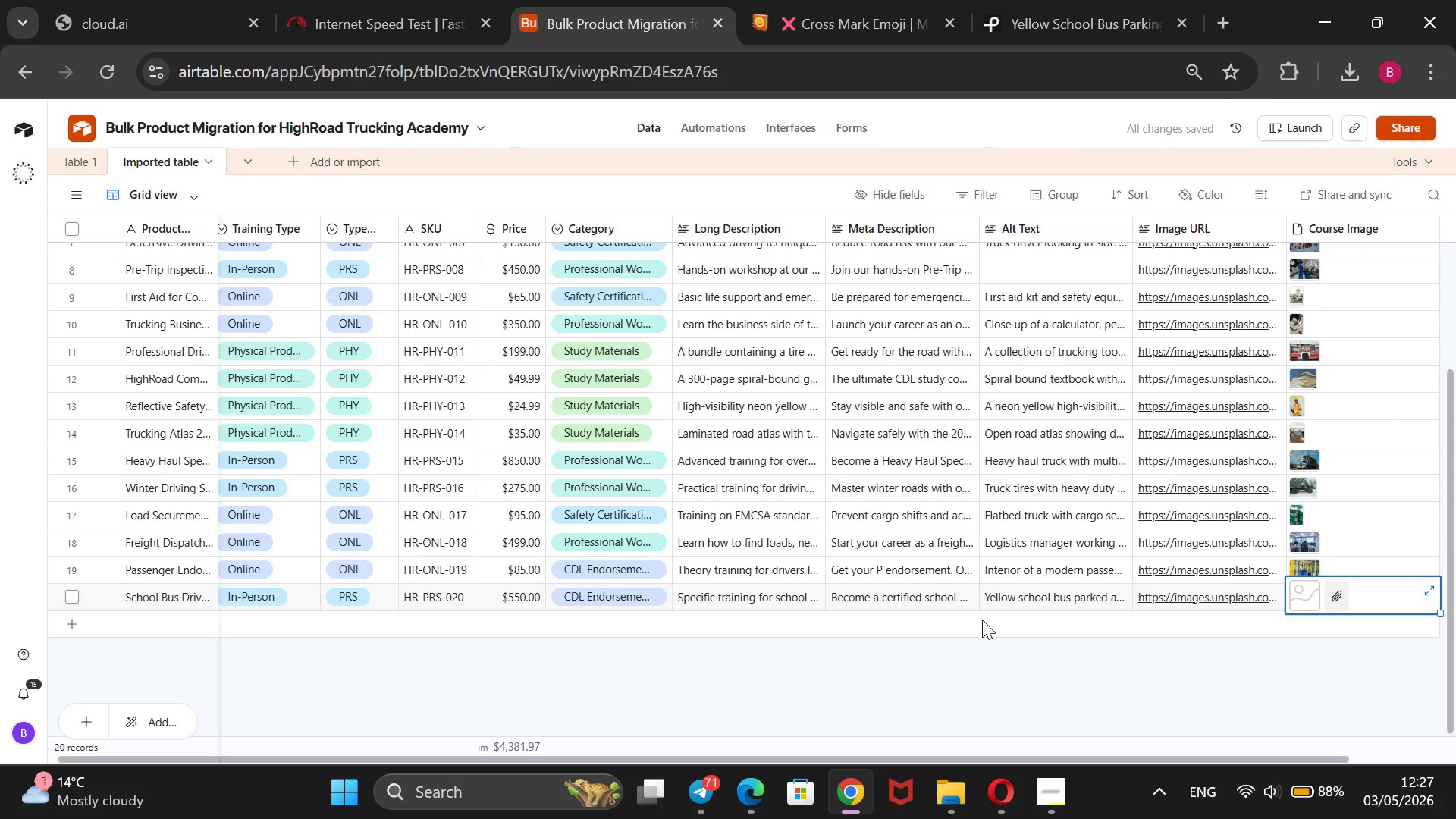 
scroll: coordinate [1203, 438], scroll_direction: up, amount: 1.0
 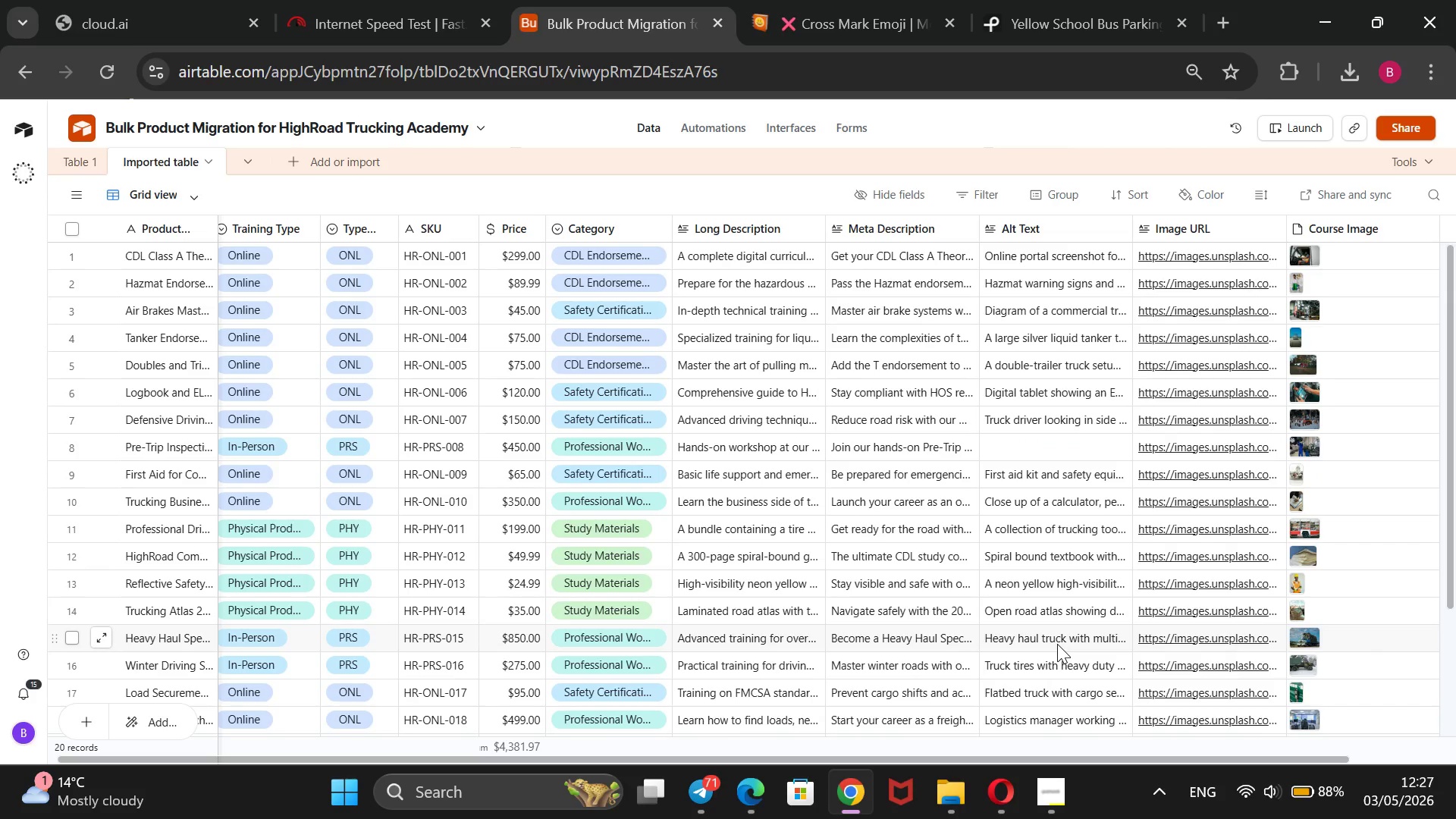 
wait(8.63)
 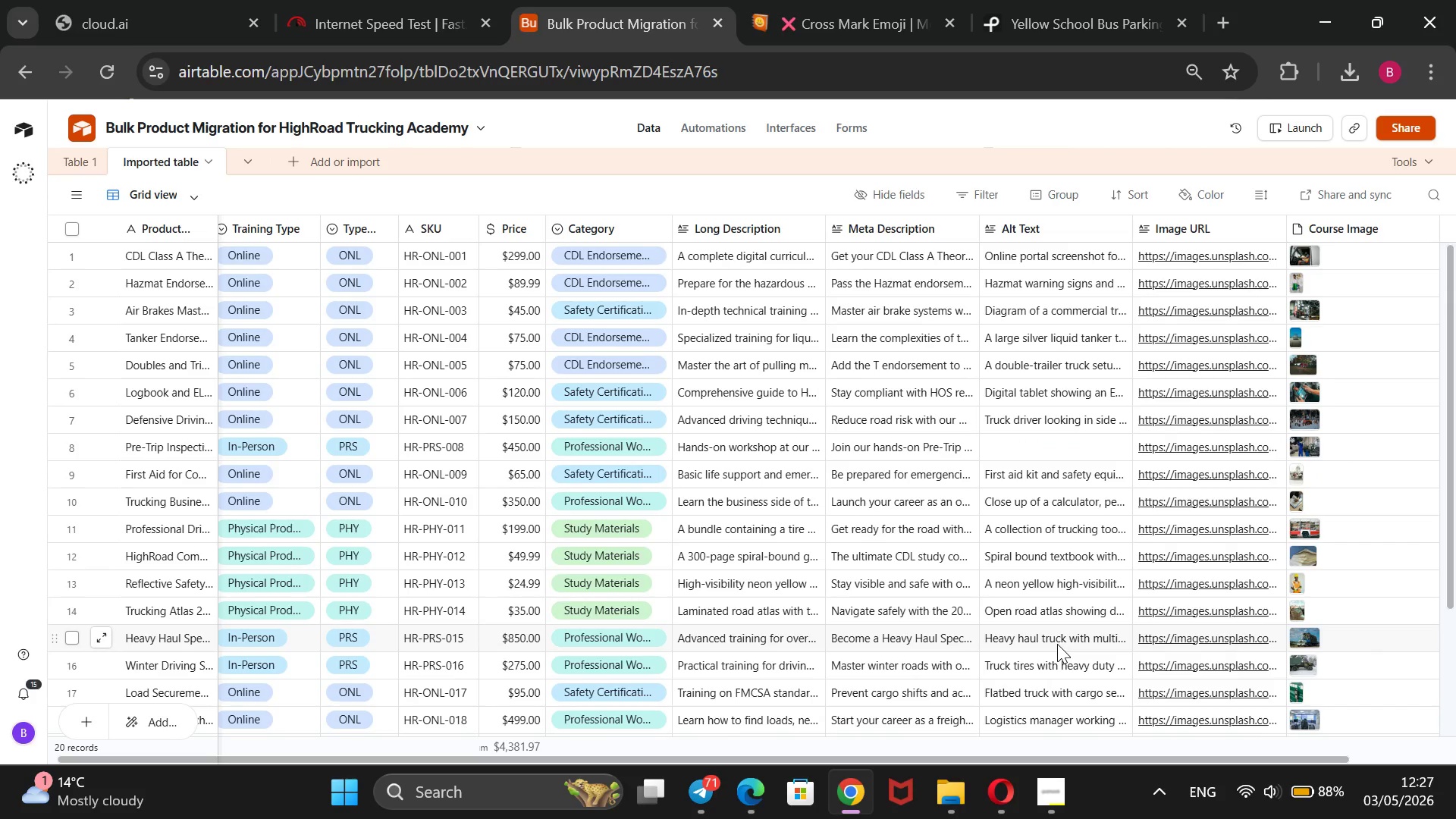 
left_click([1059, 776])